 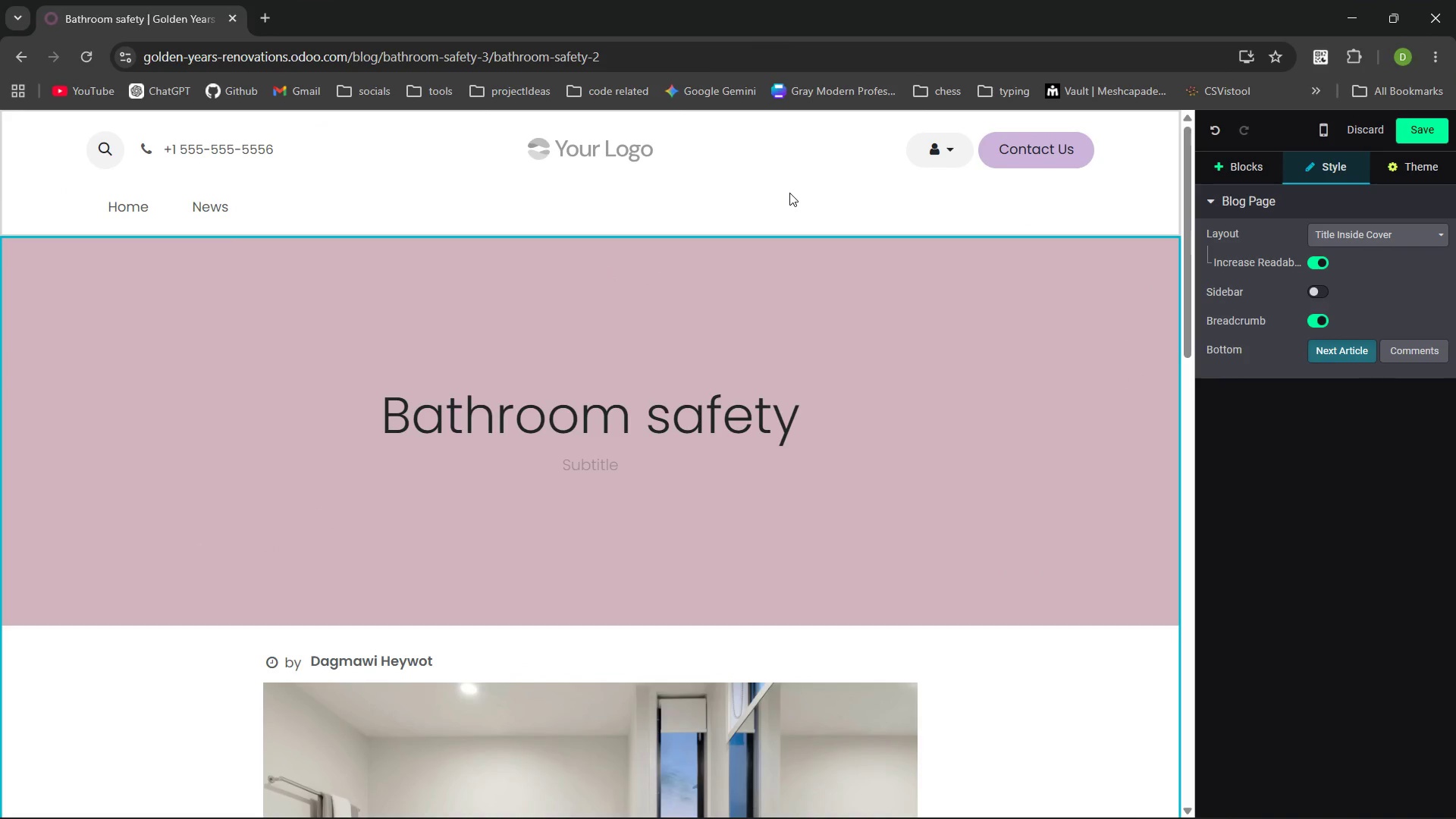 
left_click([607, 423])
 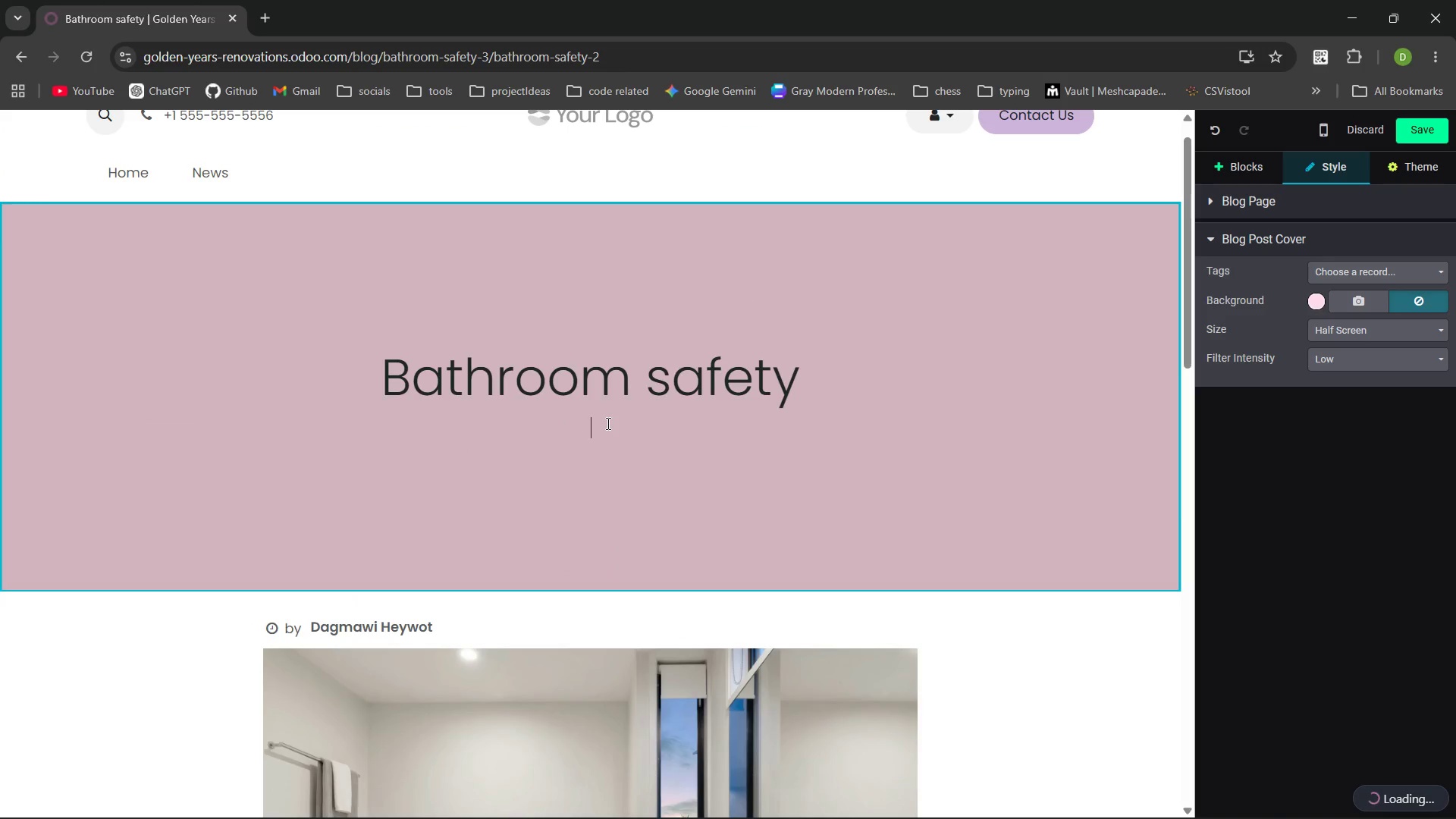 
key(Backspace)
 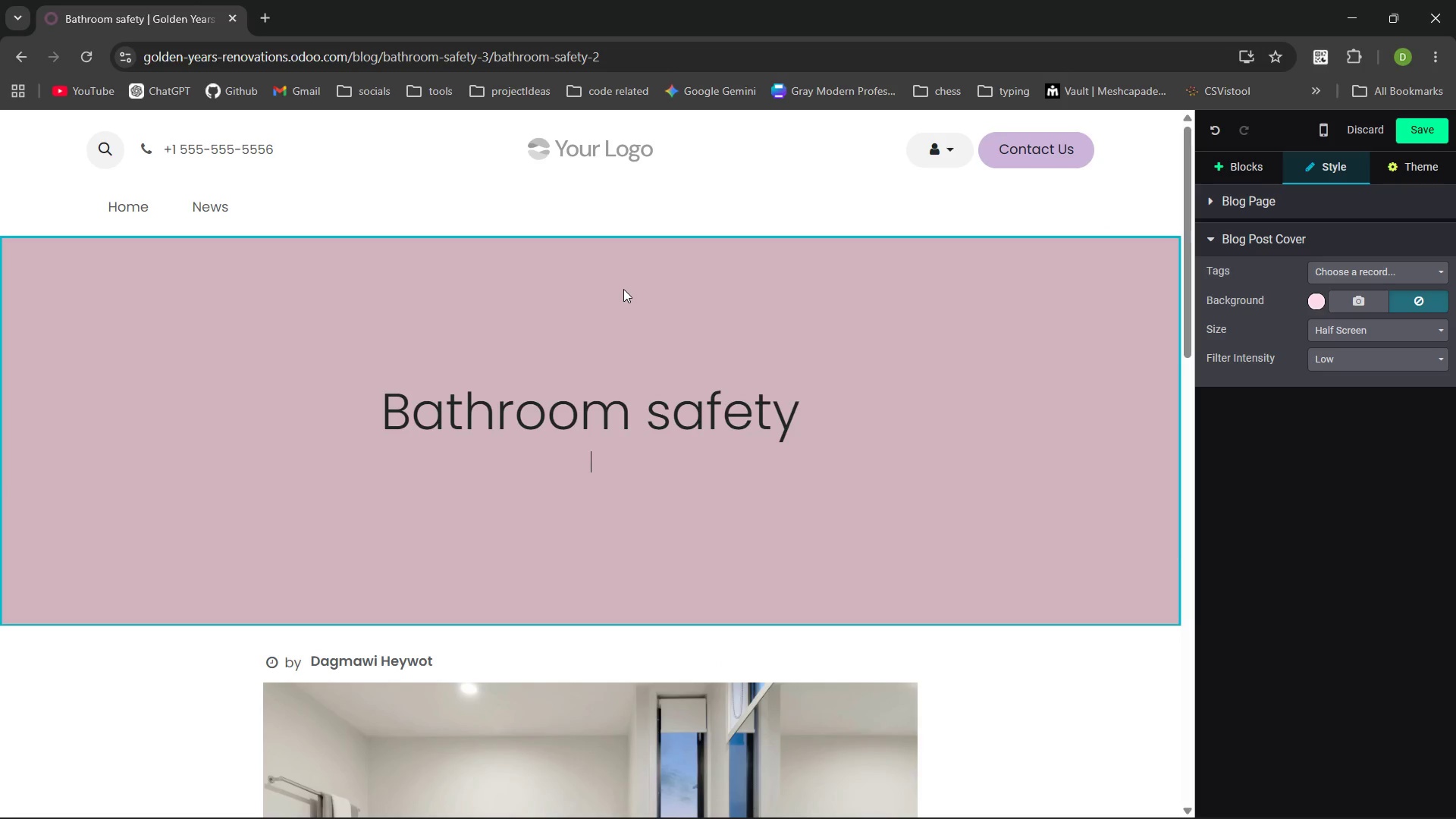 
wait(15.56)
 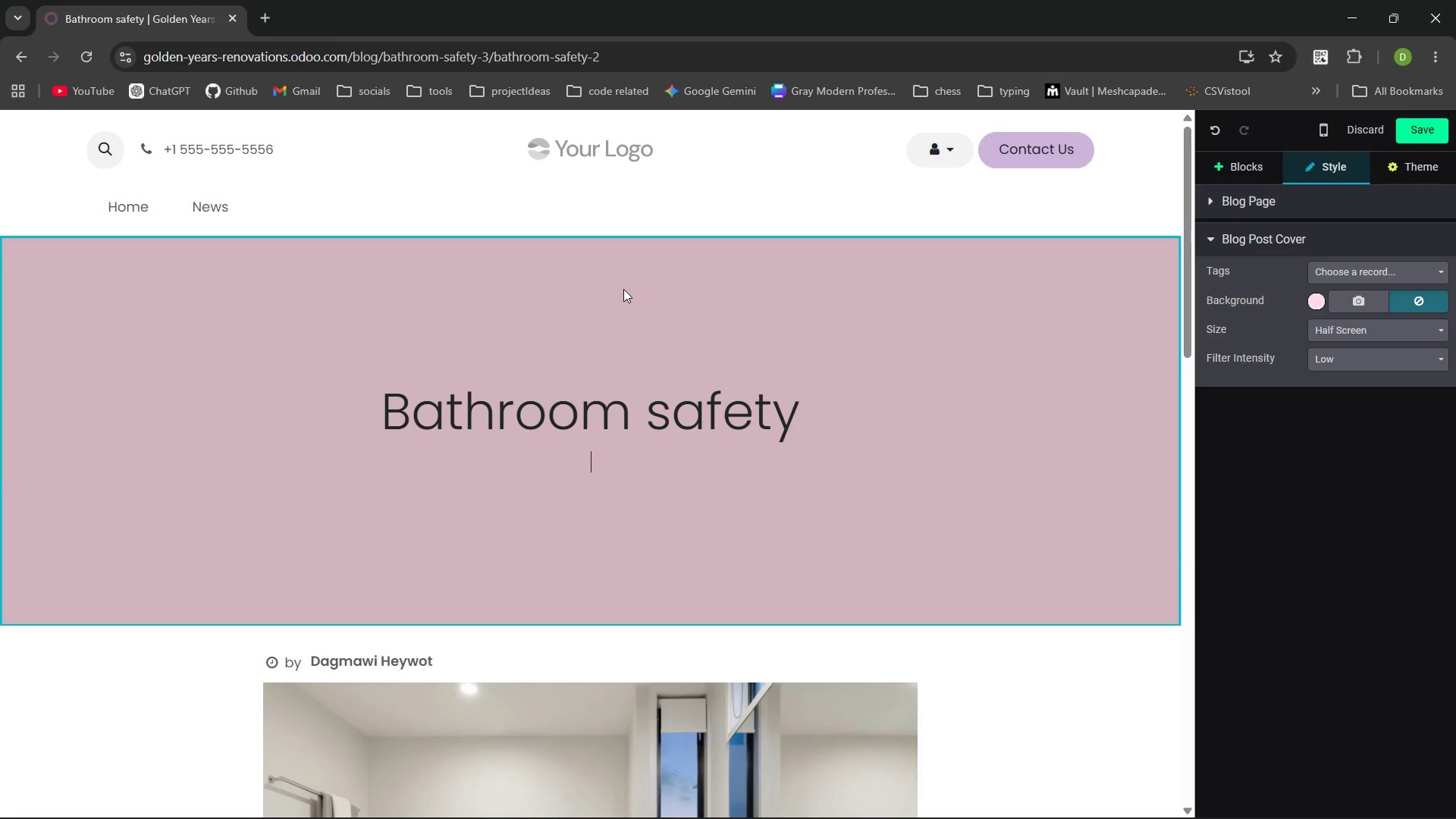 
left_click([463, 710])
 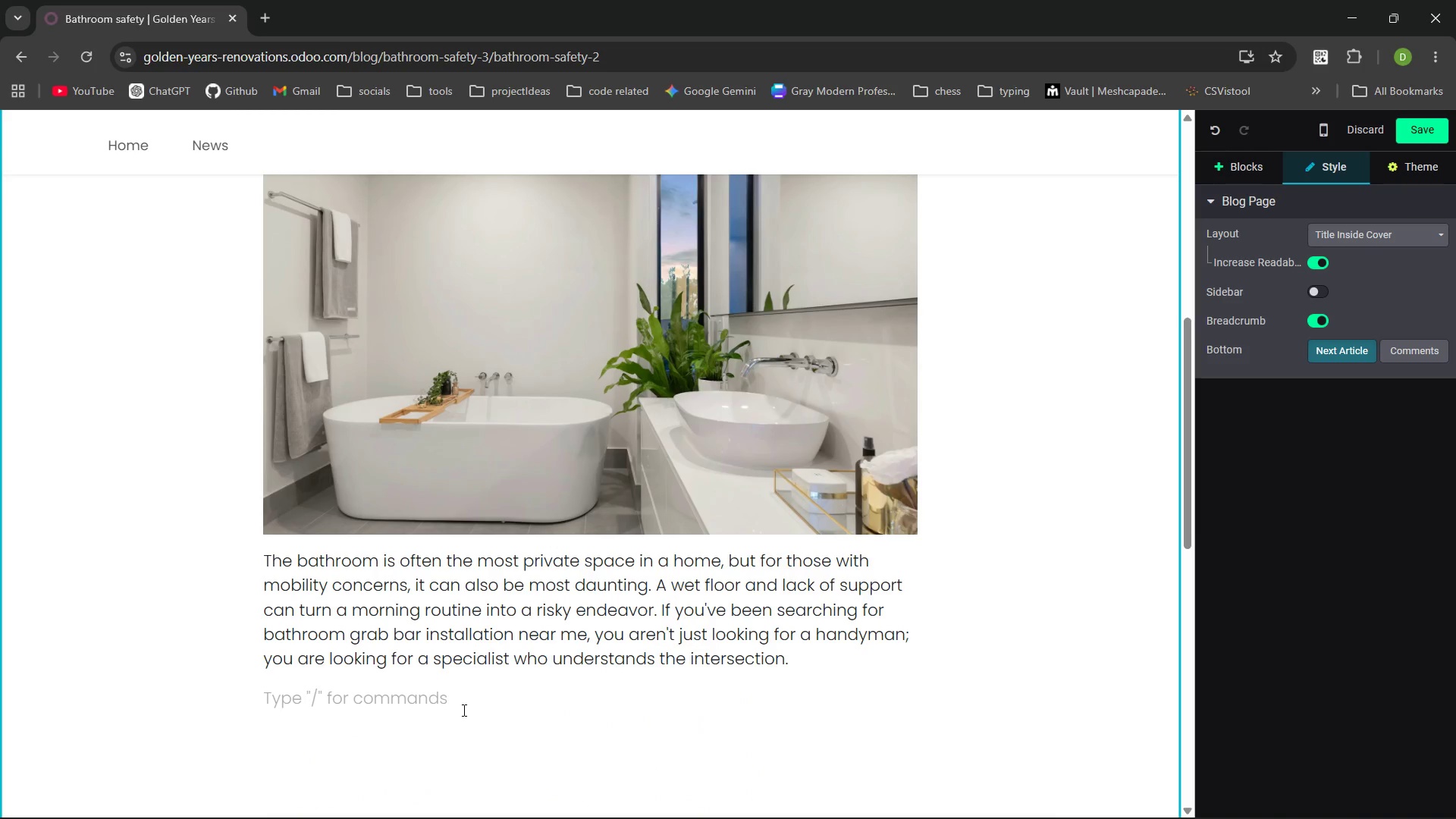 
key(ArrowDown)
 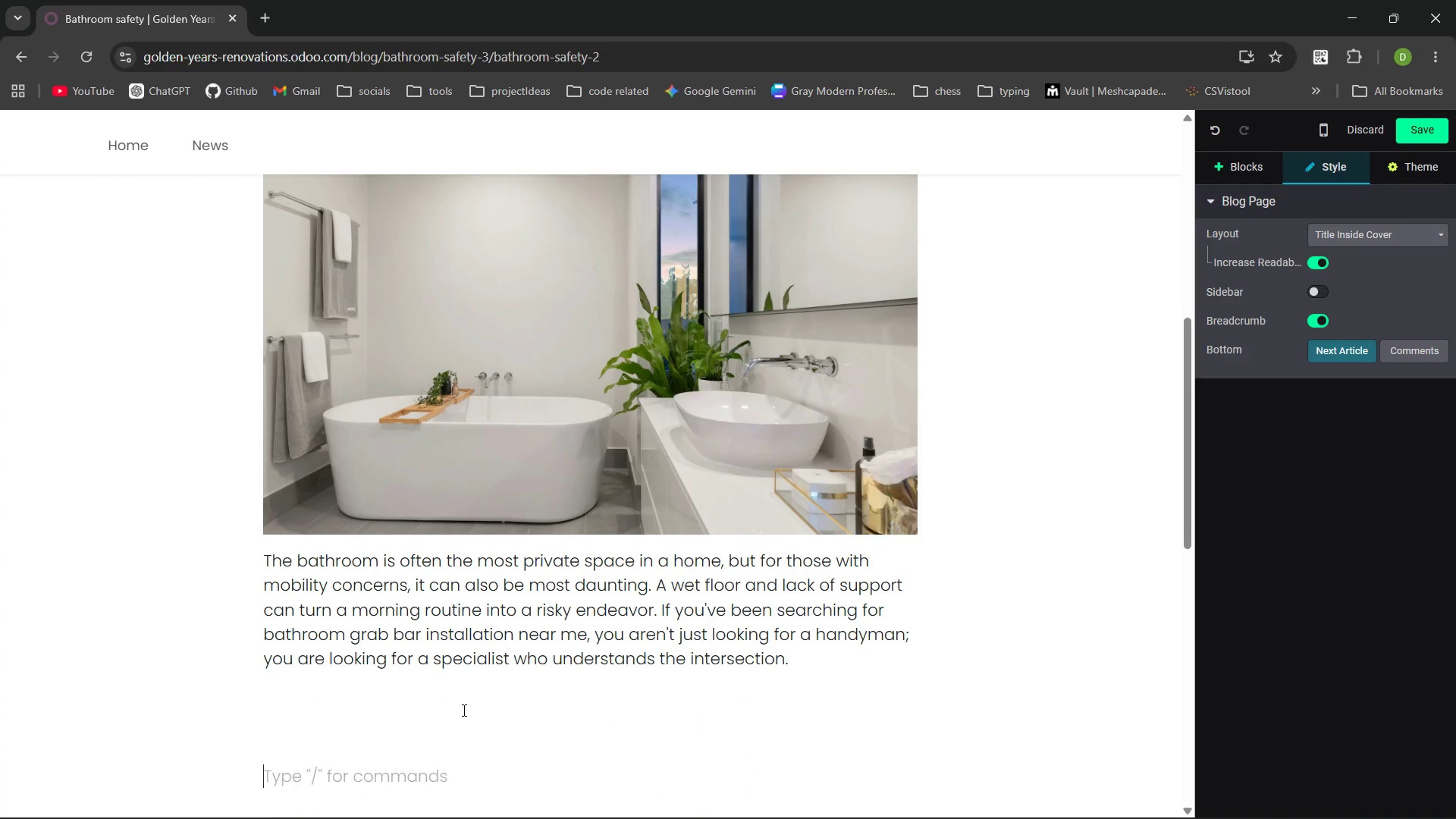 
key(ArrowDown)
 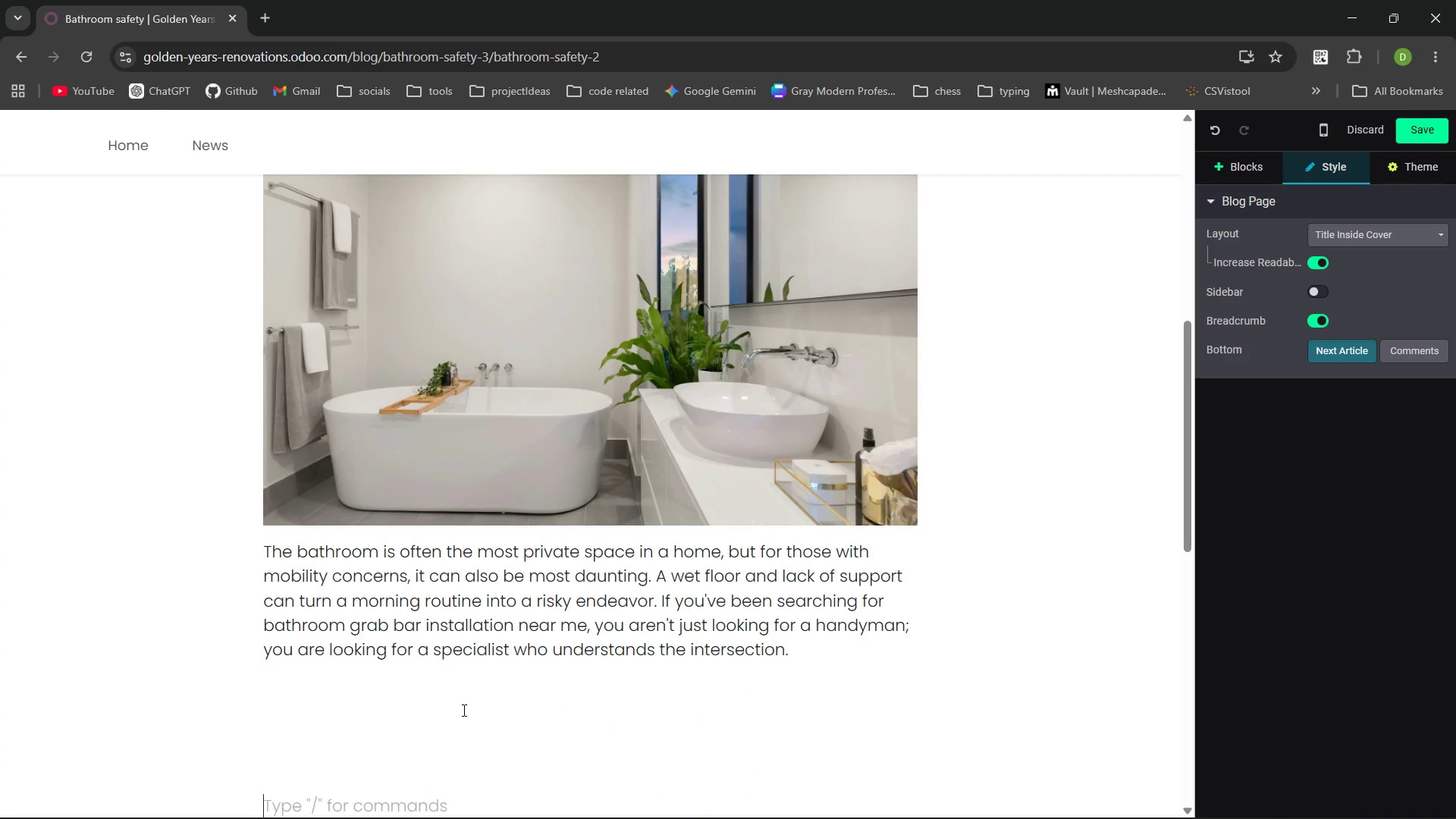 
key(ArrowDown)
 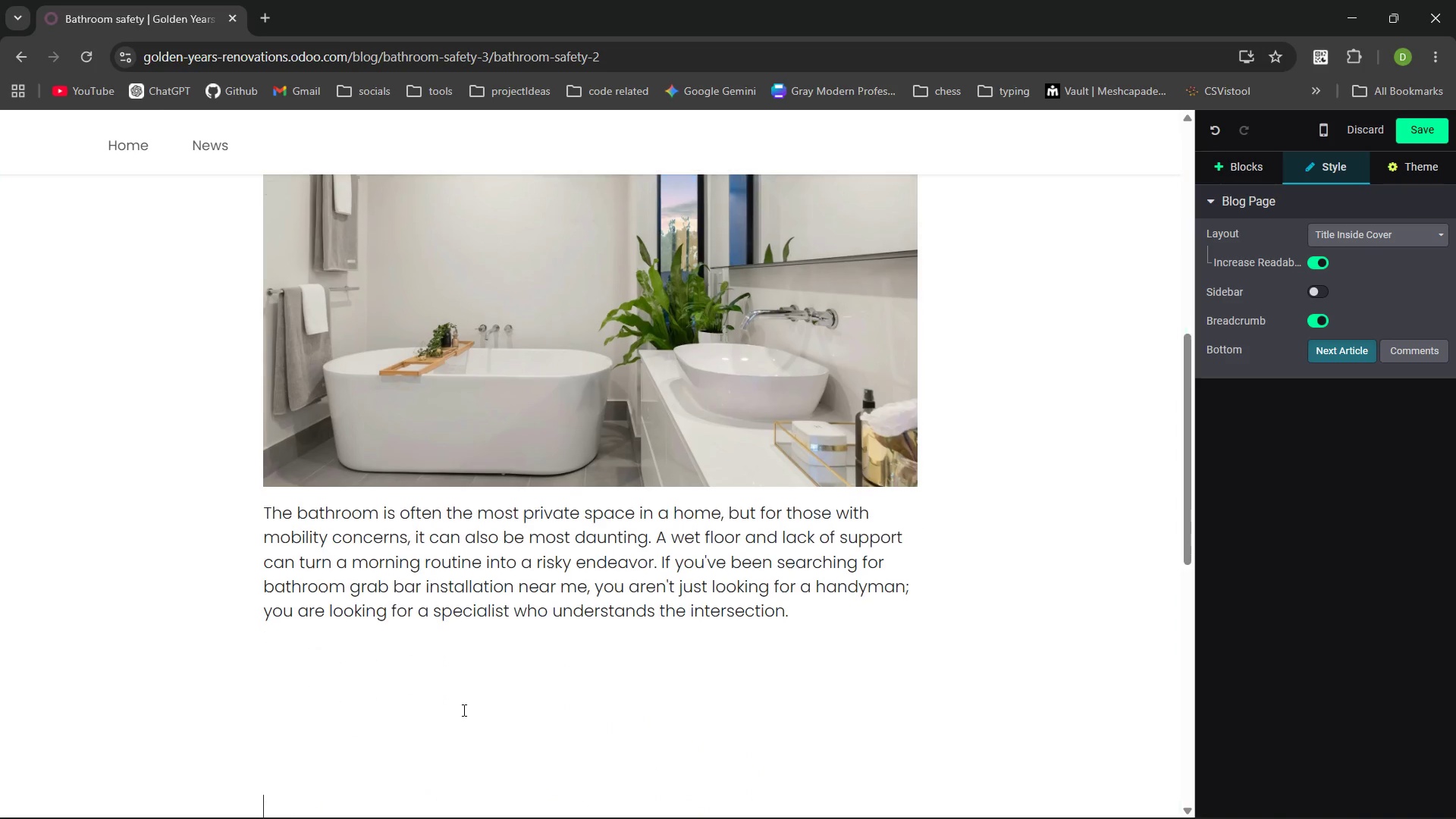 
key(ArrowDown)
 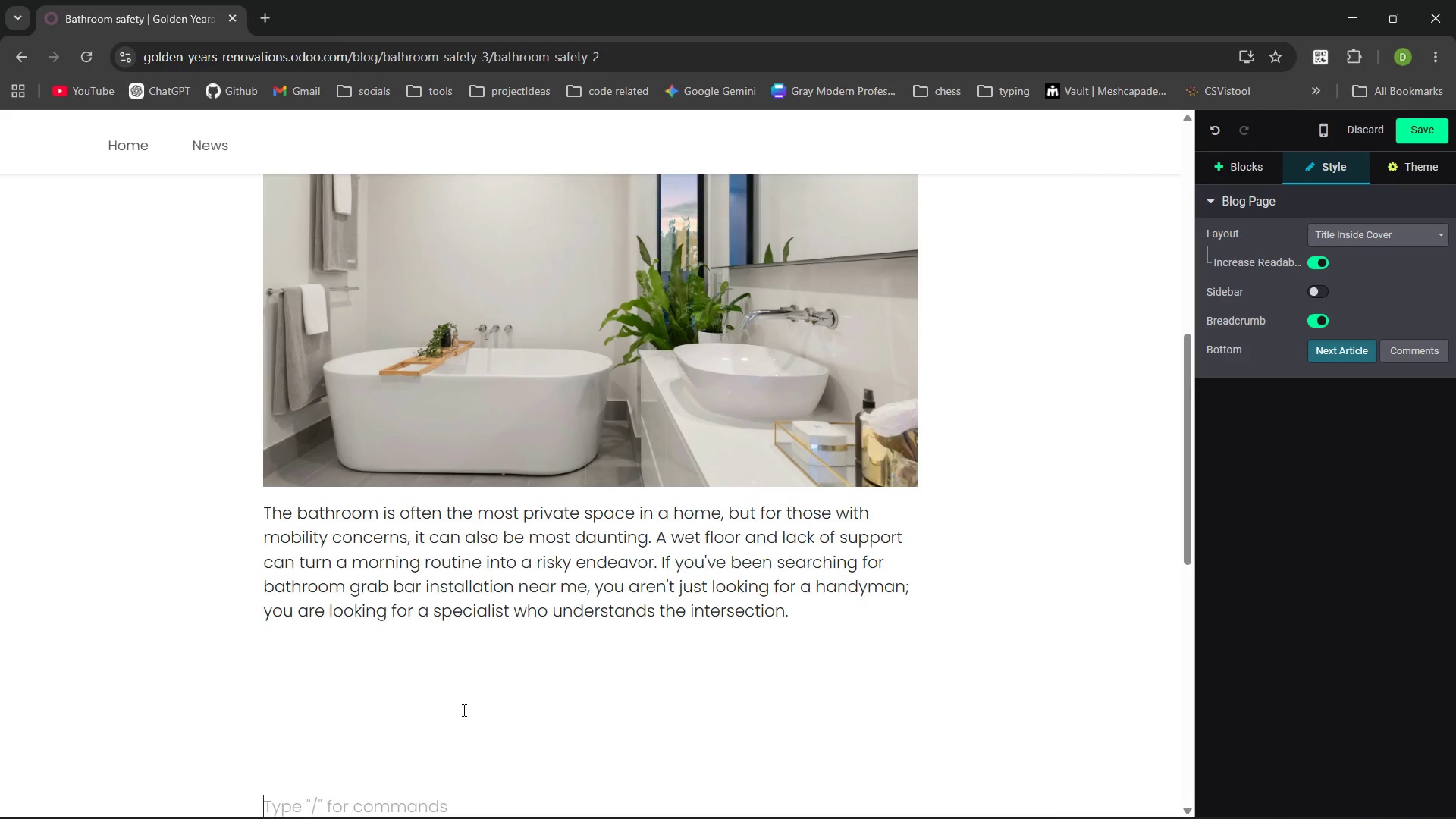 
key(ArrowDown)
 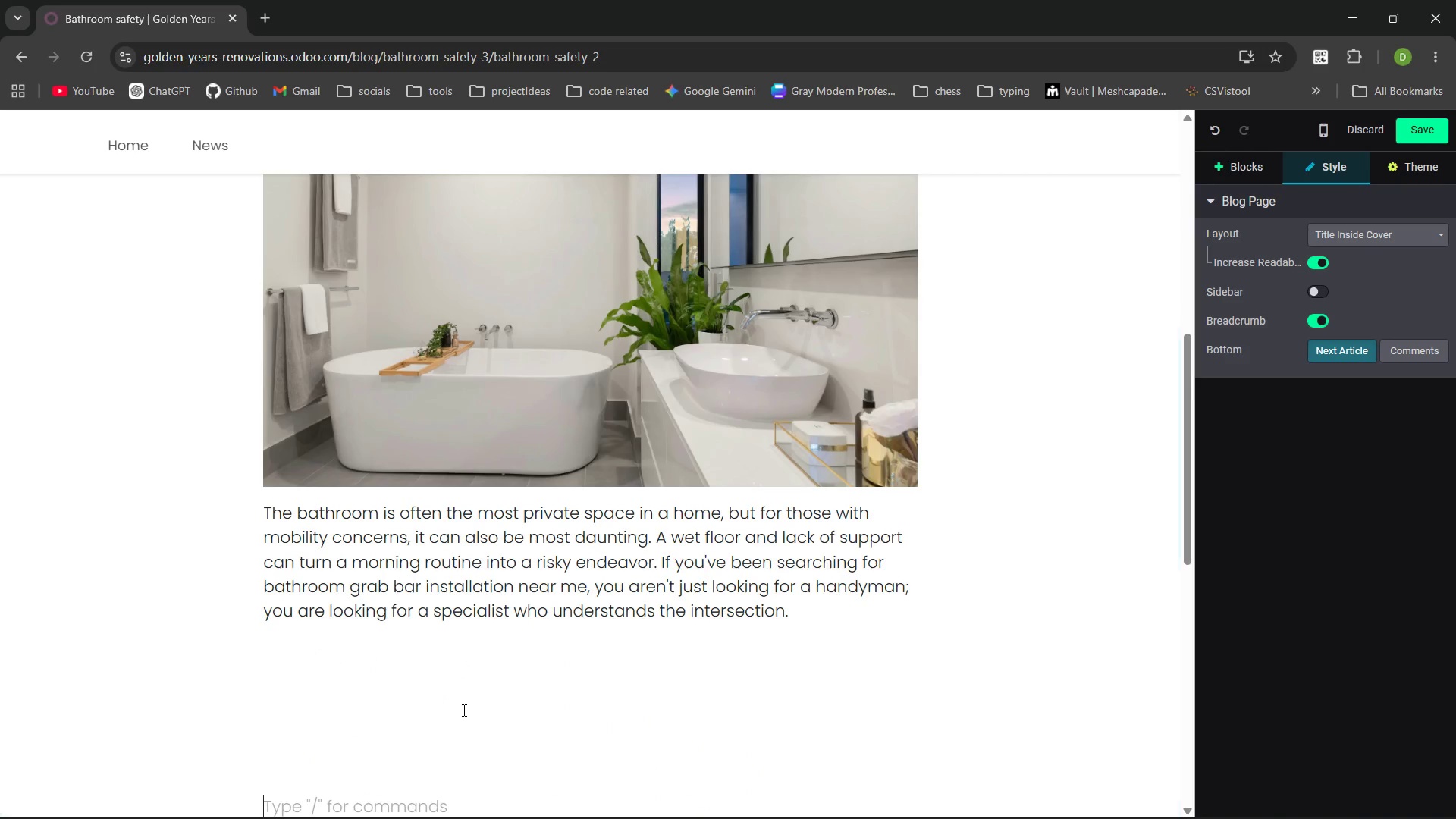 
key(ArrowDown)
 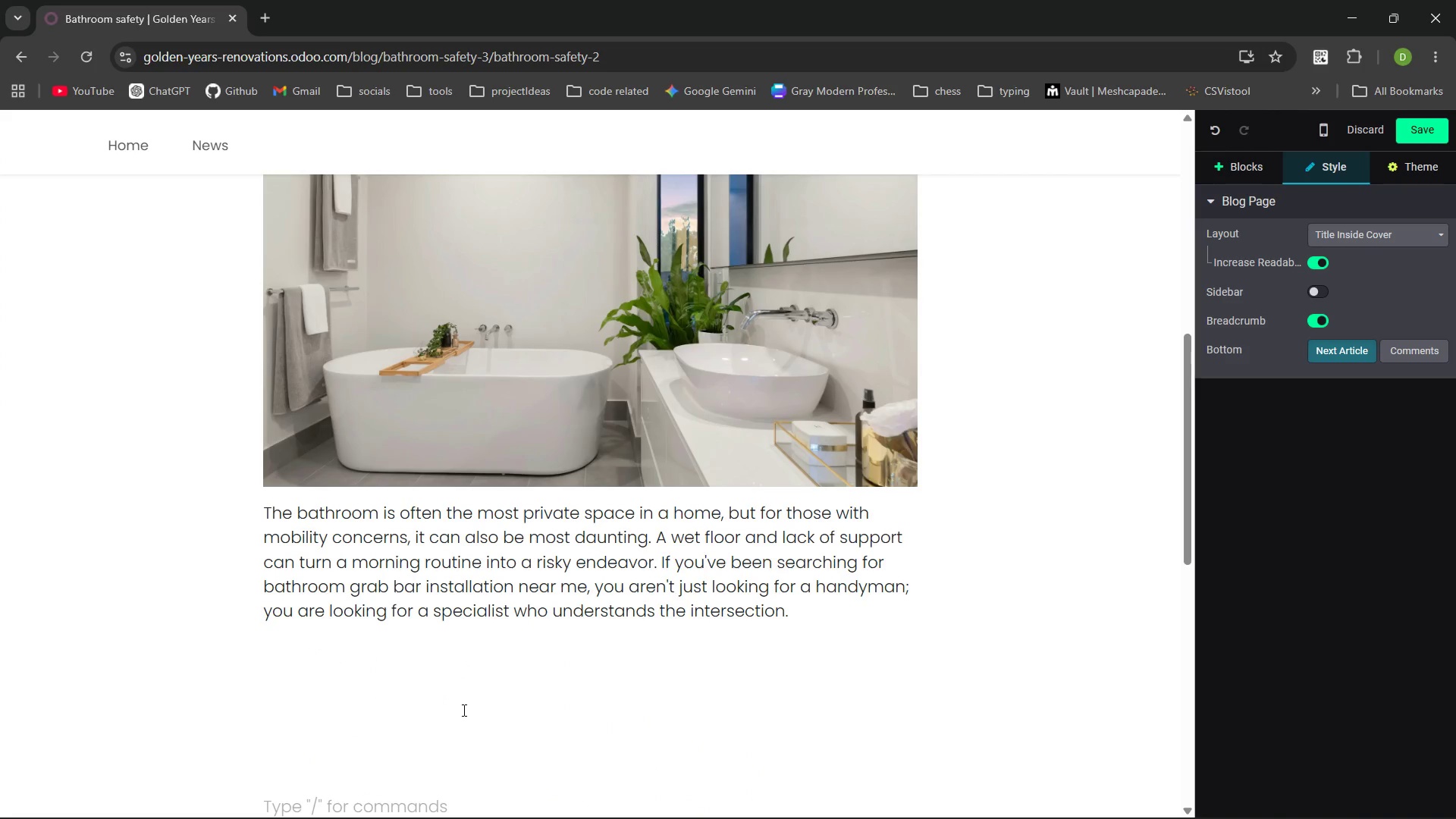 
key(ArrowDown)
 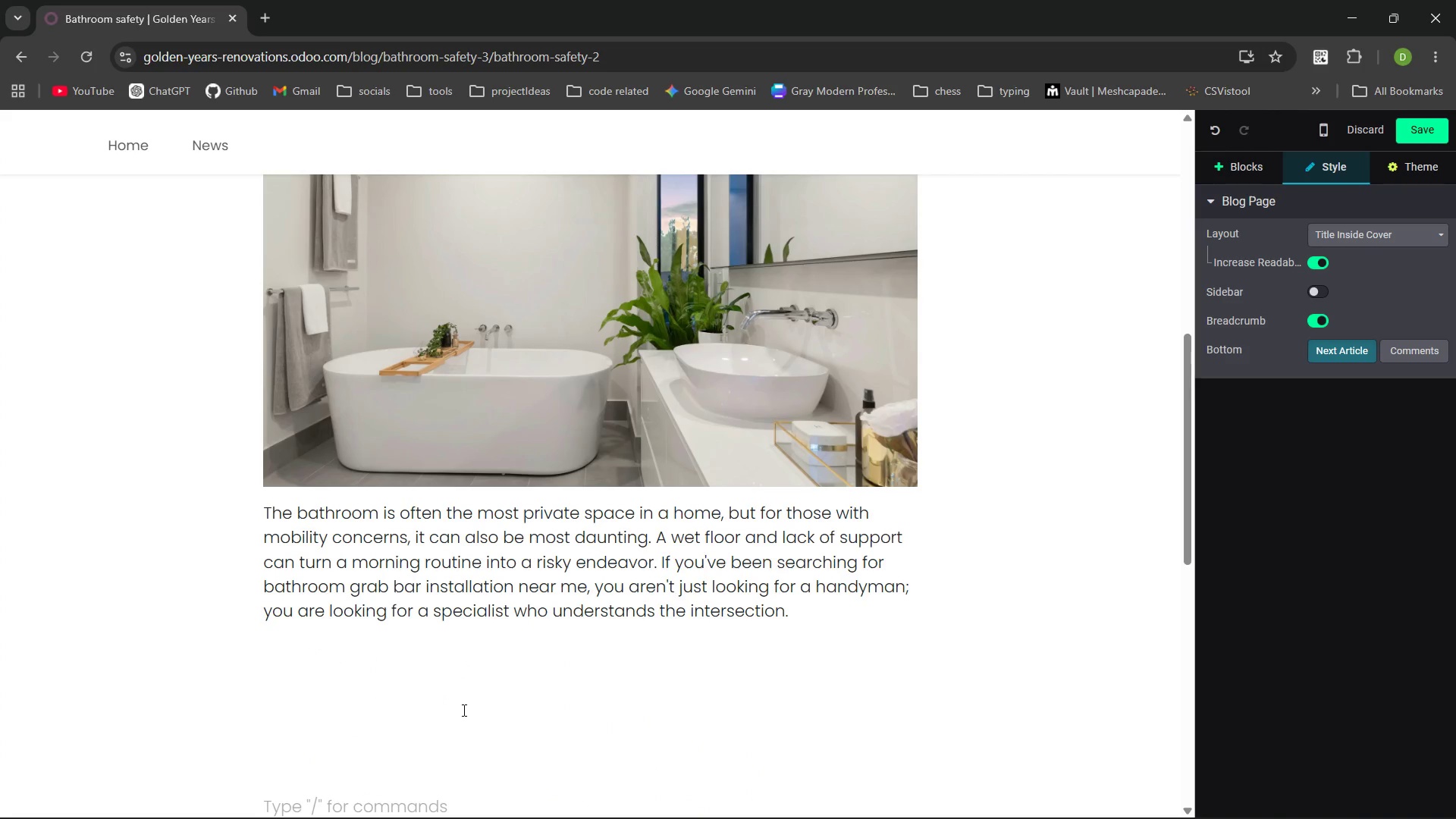 
key(ArrowDown)
 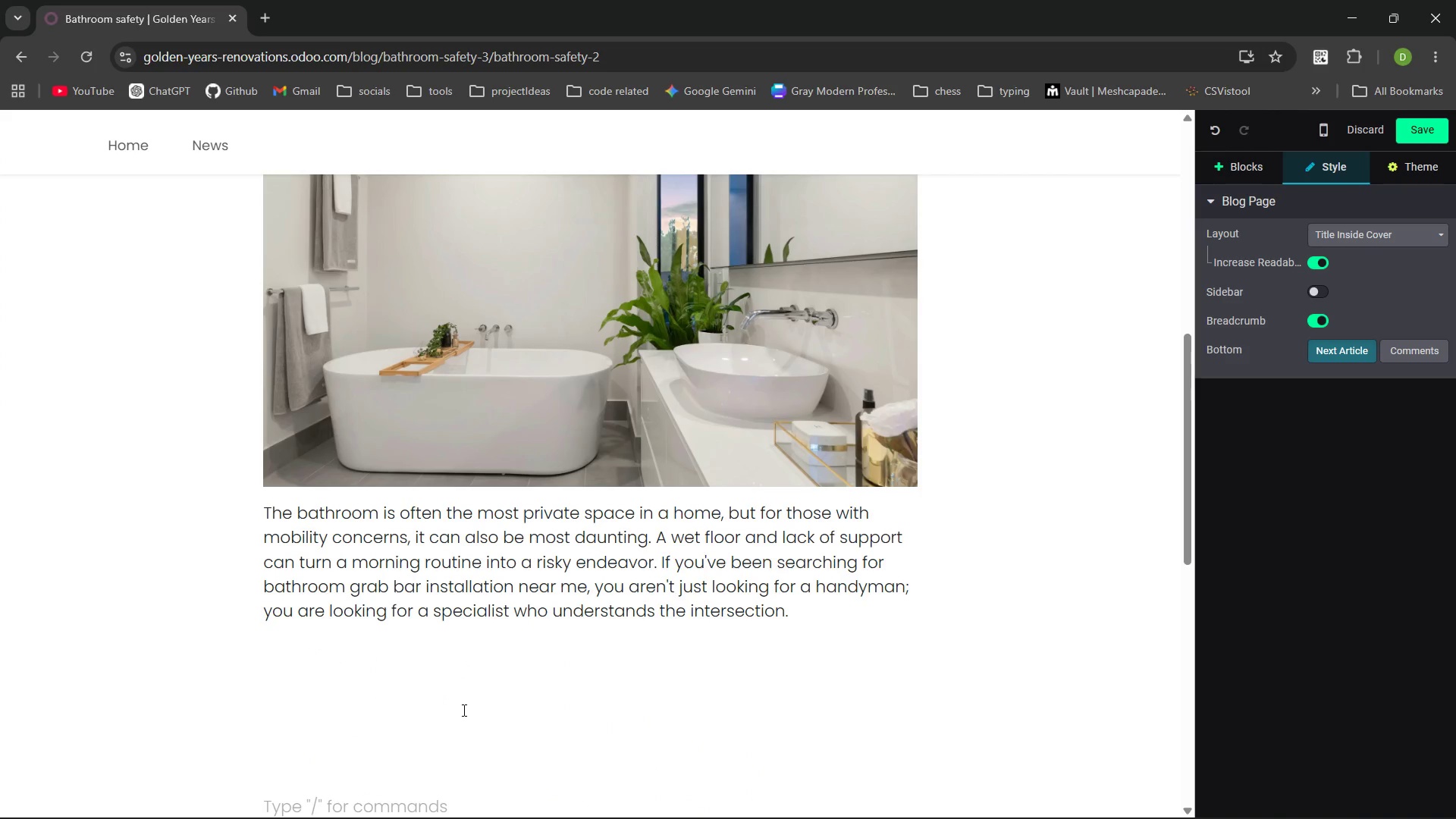 
key(ArrowDown)
 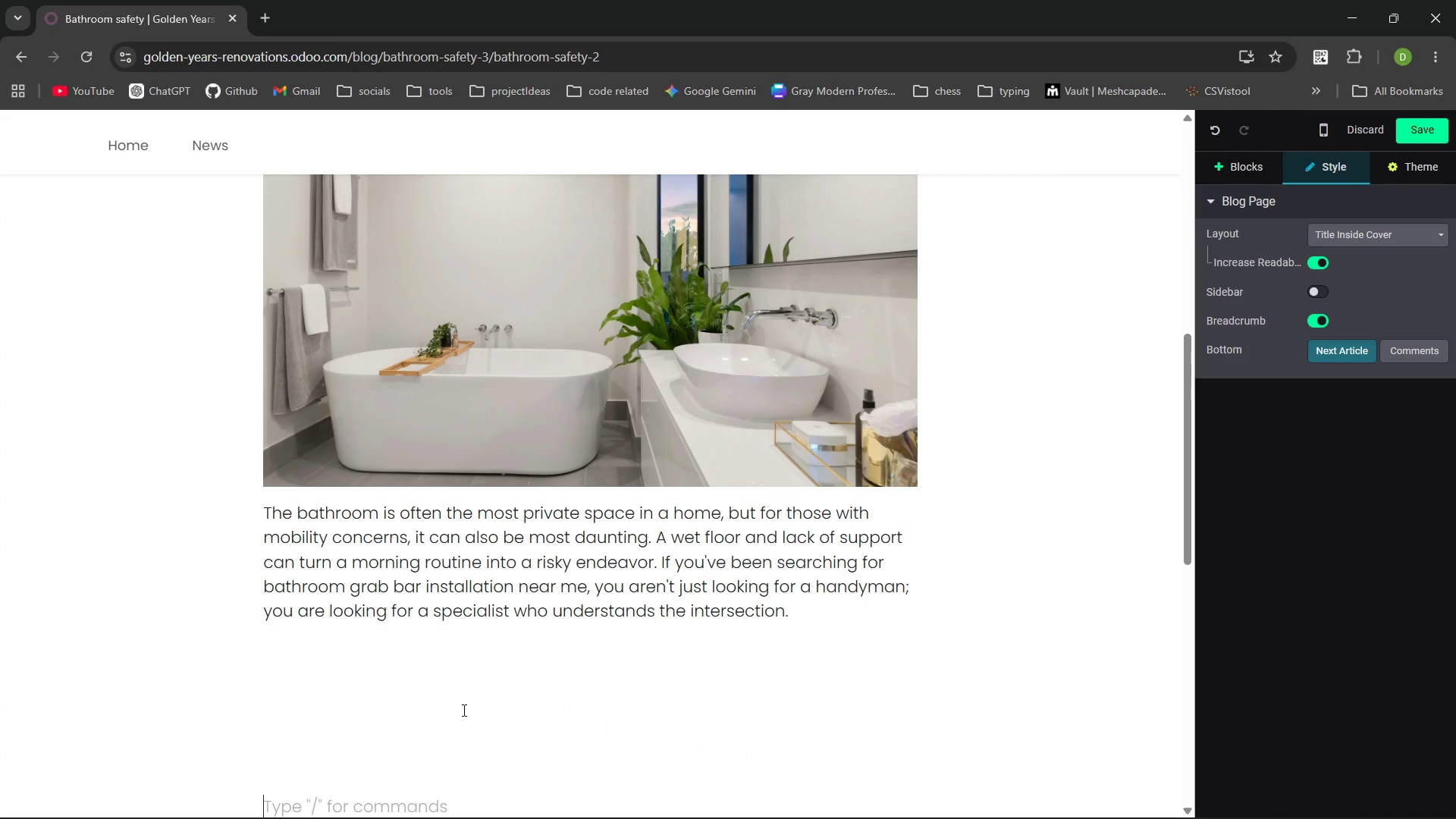 
key(ArrowDown)
 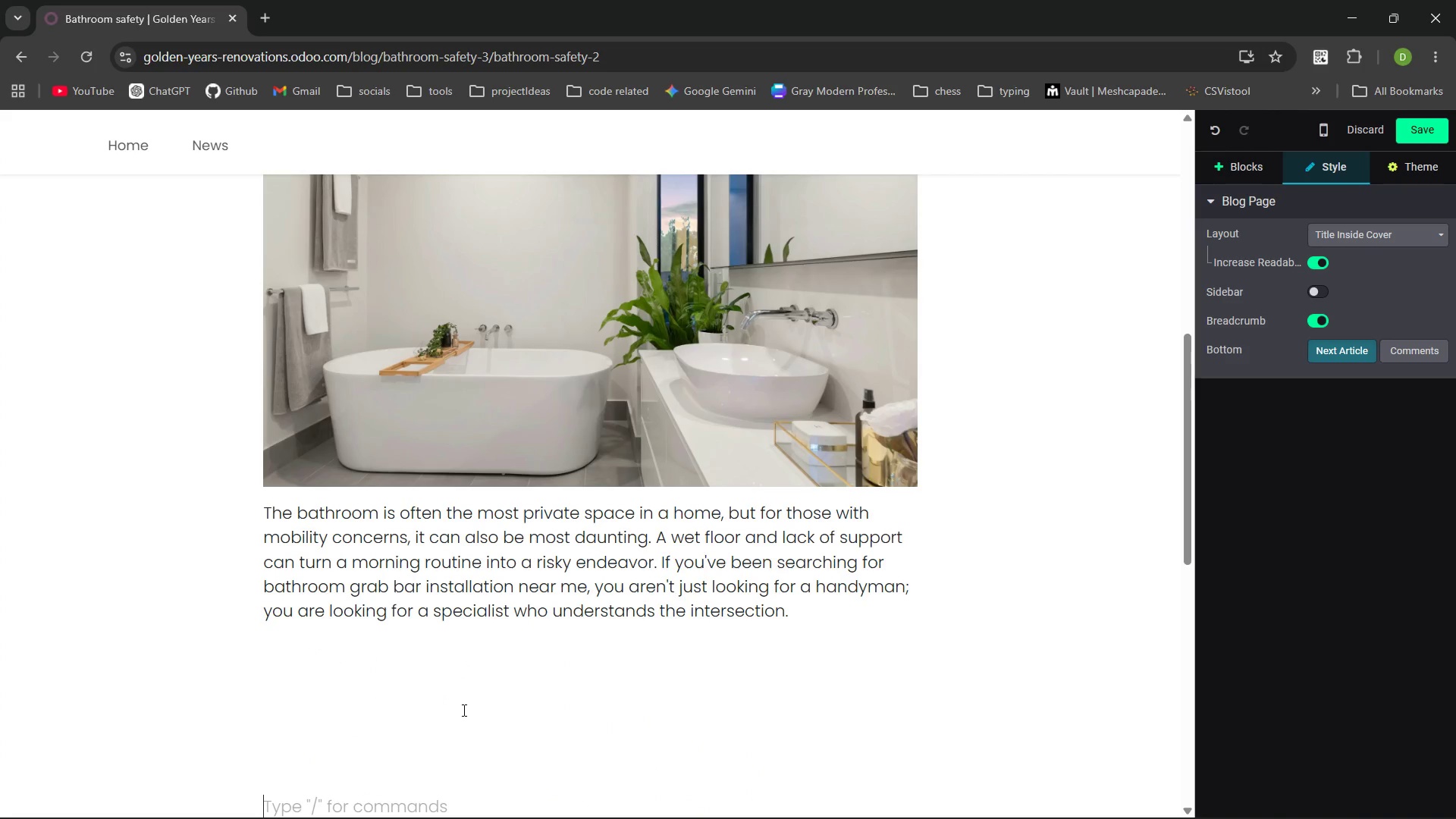 
key(ArrowDown)
 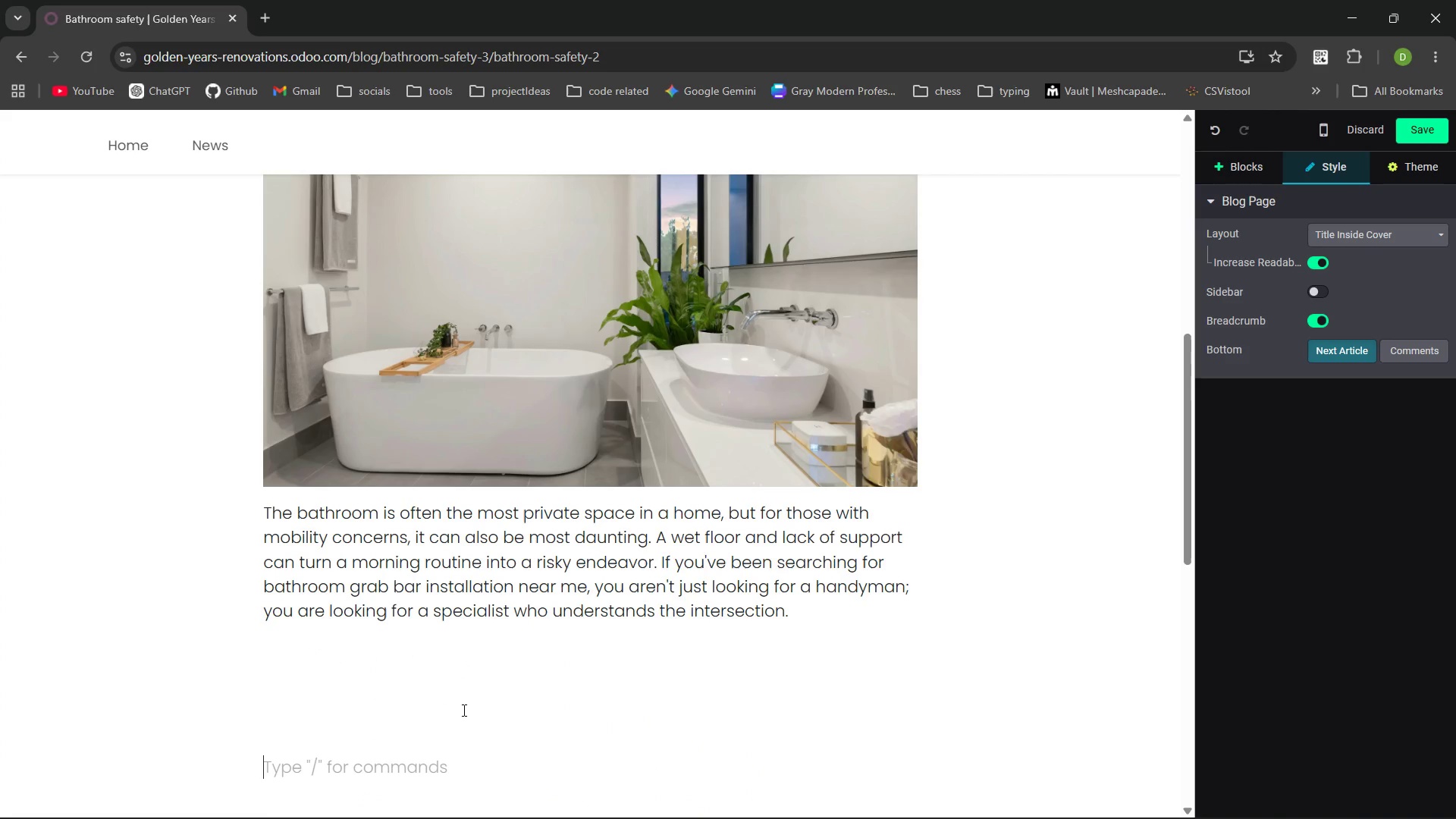 
key(ArrowUp)
 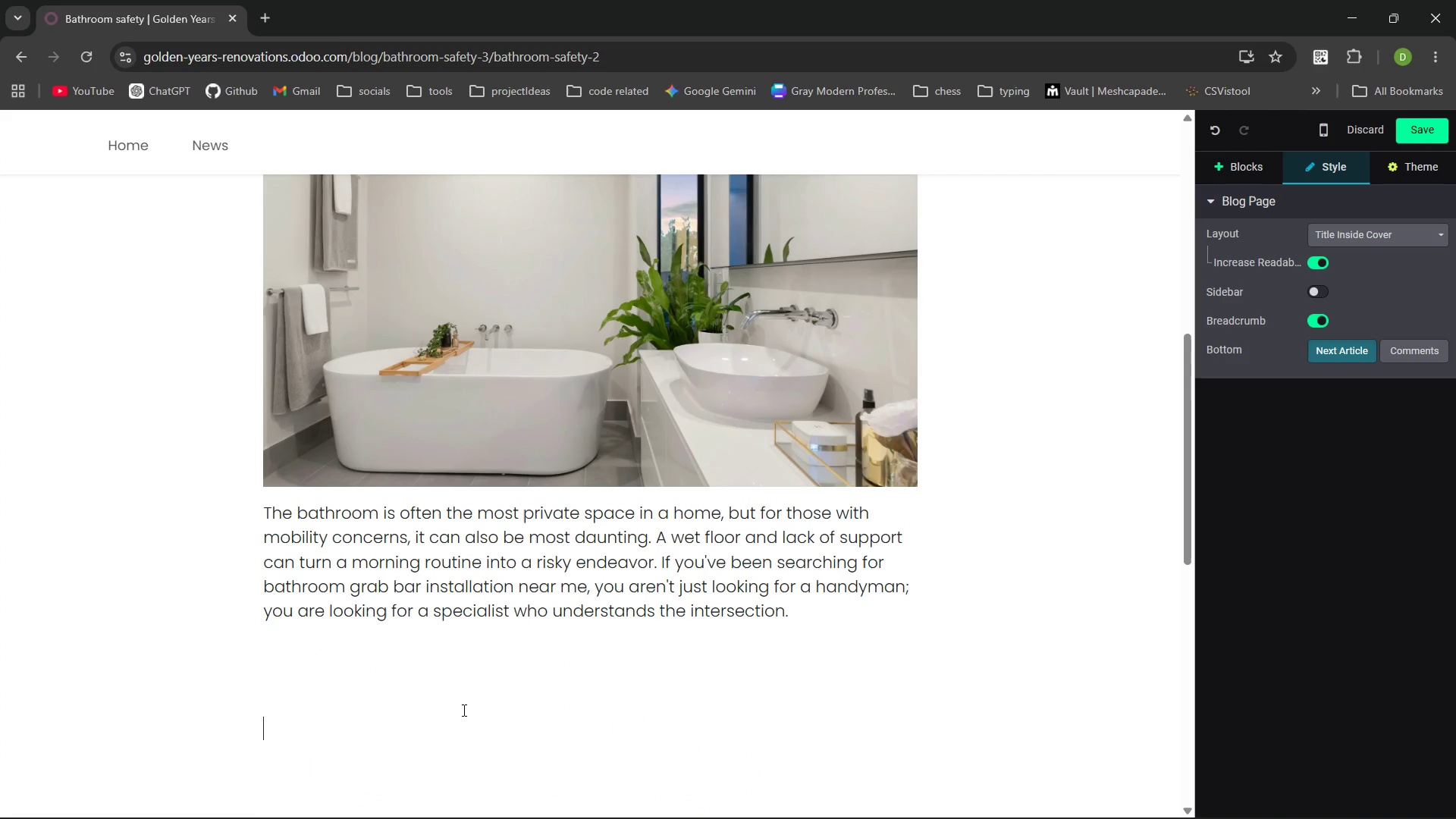 
key(ArrowUp)
 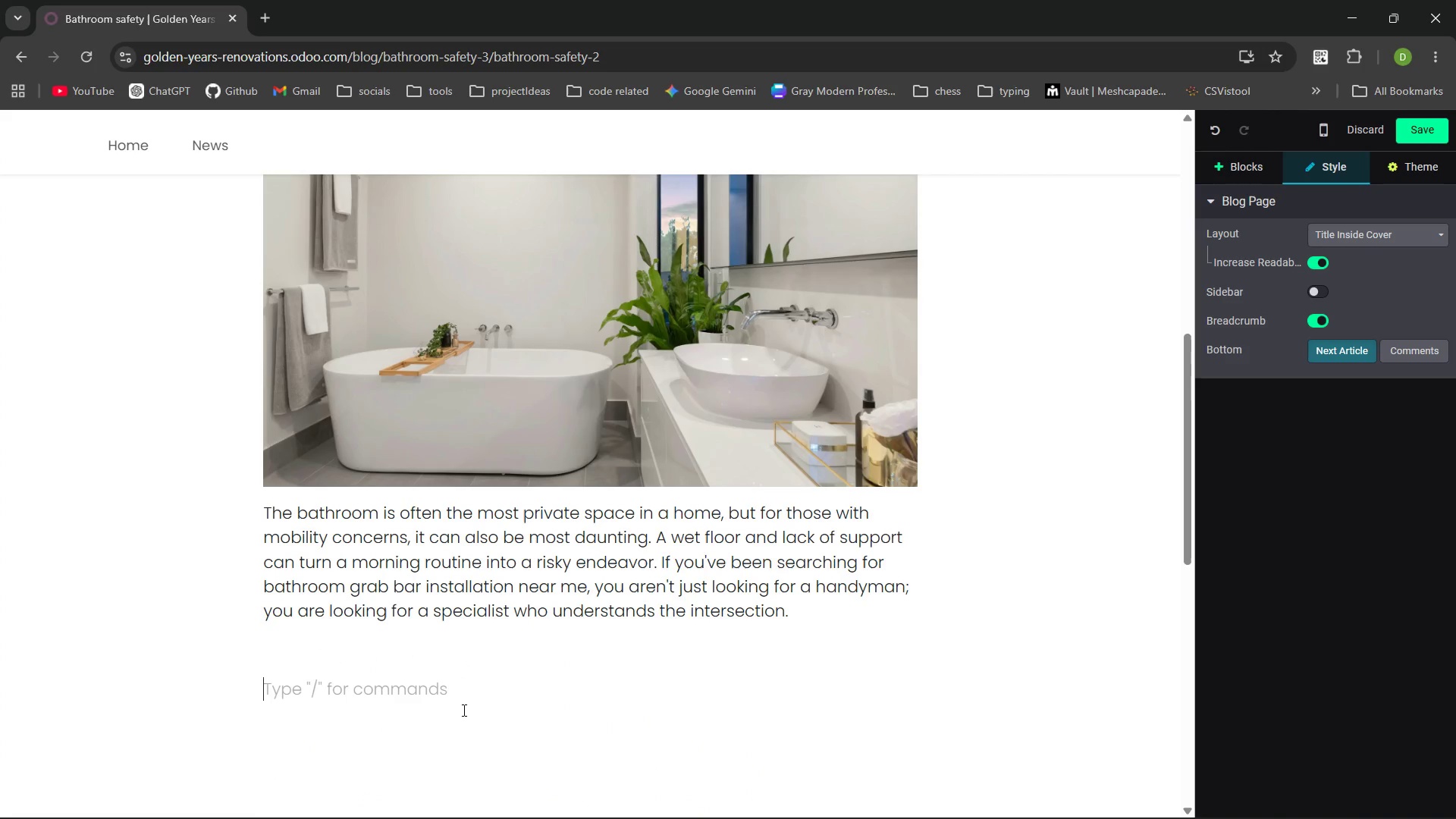 
key(ArrowUp)
 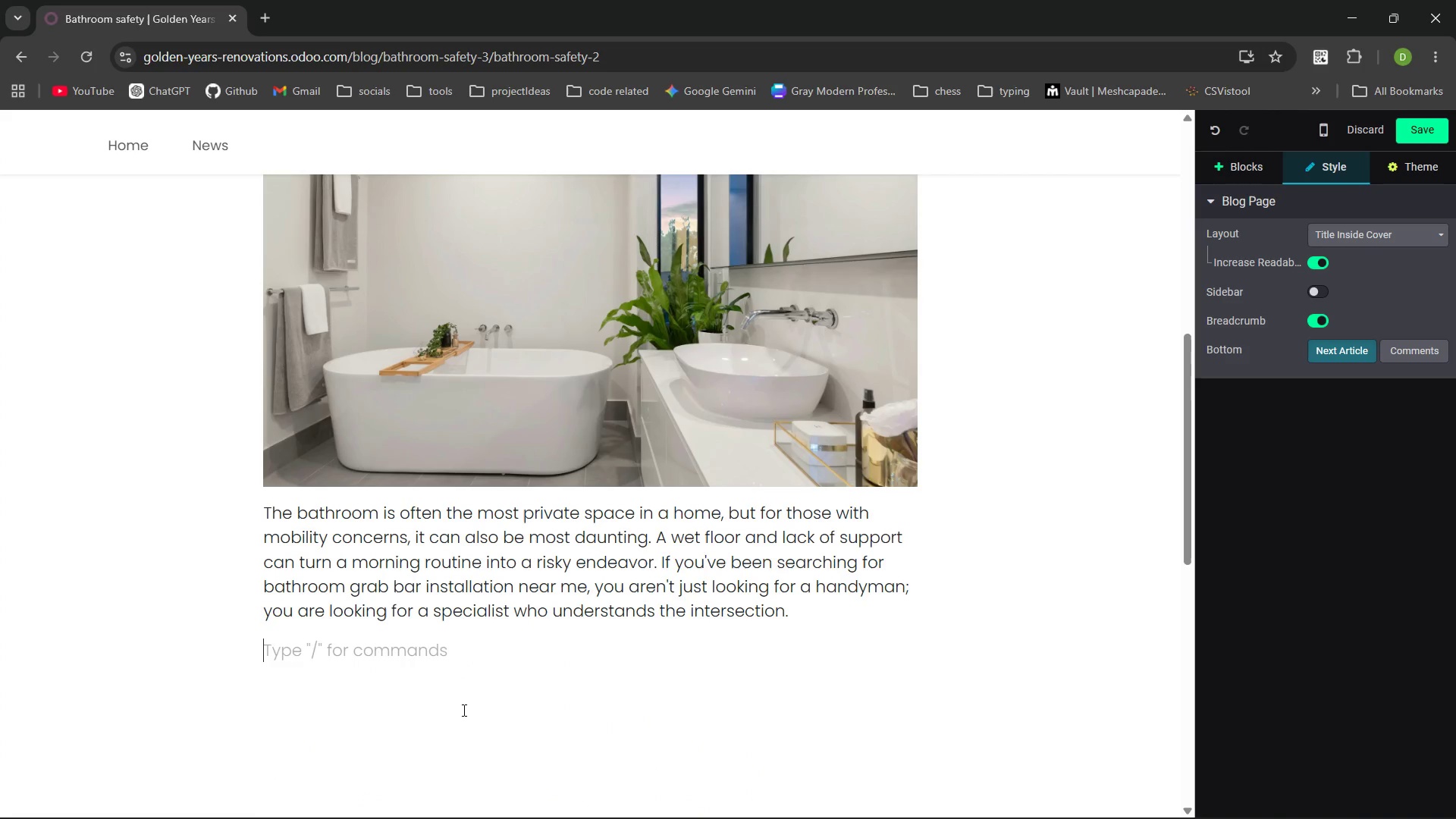 
key(ArrowUp)
 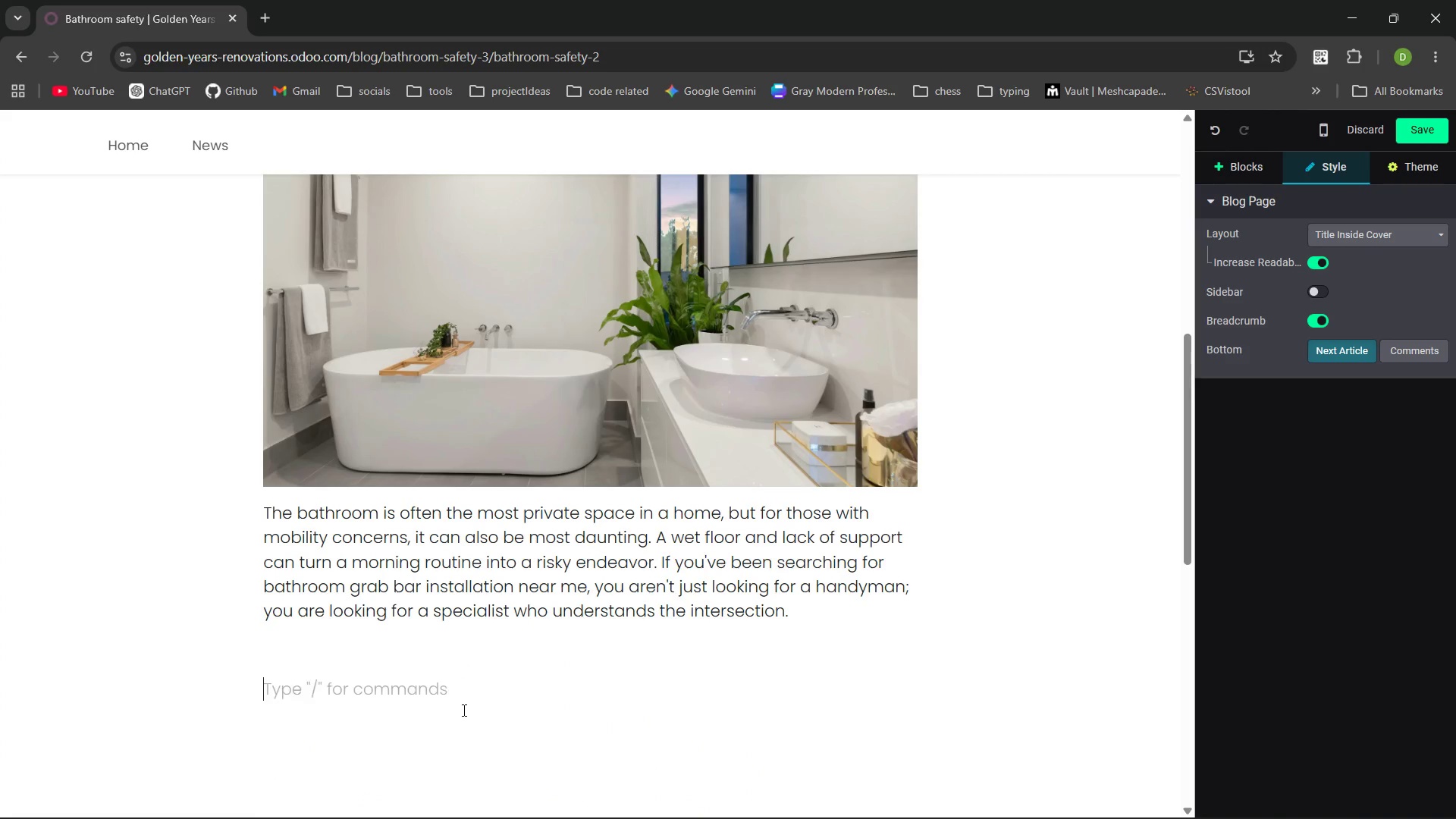 
key(ArrowDown)
 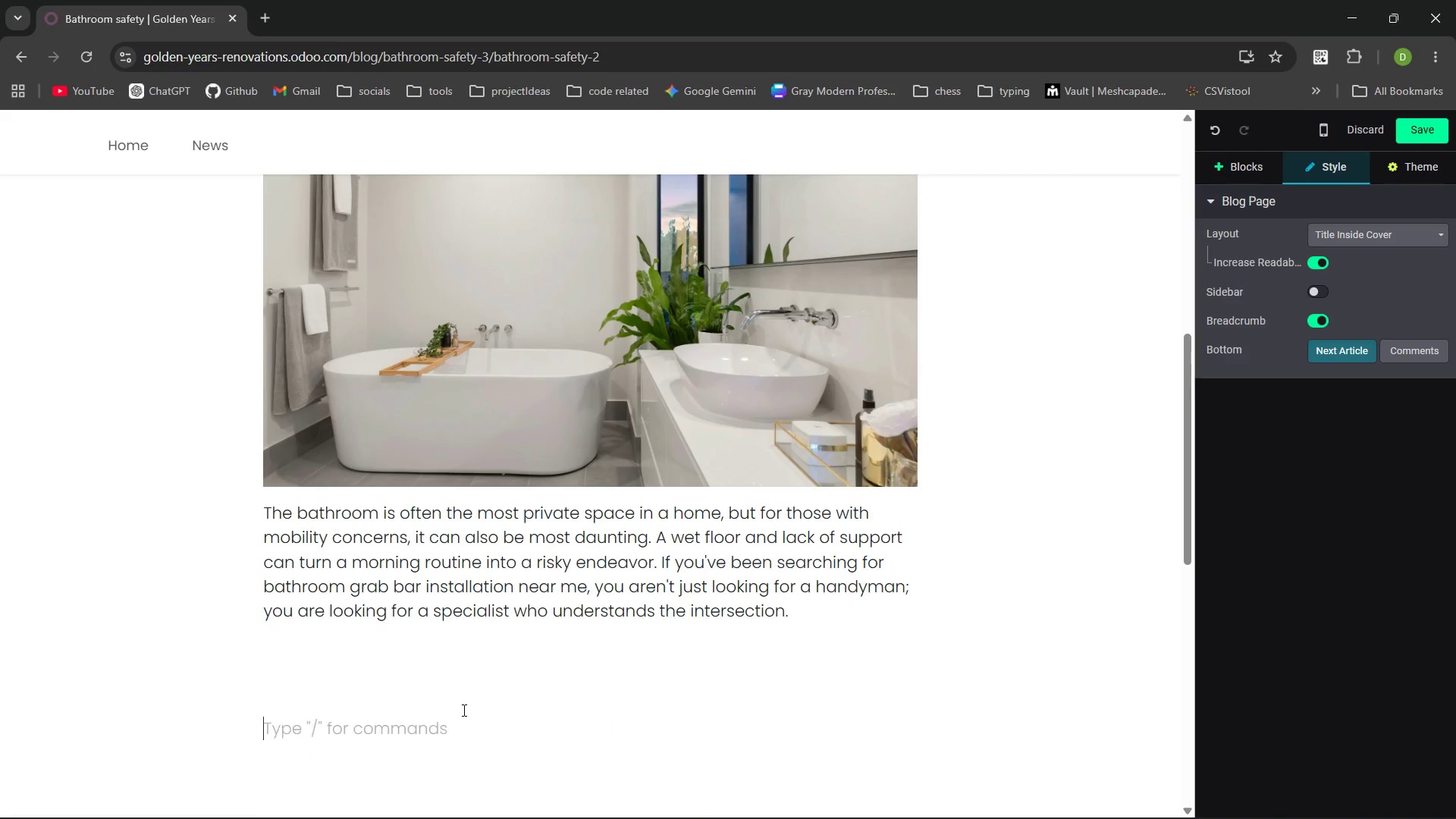 
key(ArrowDown)
 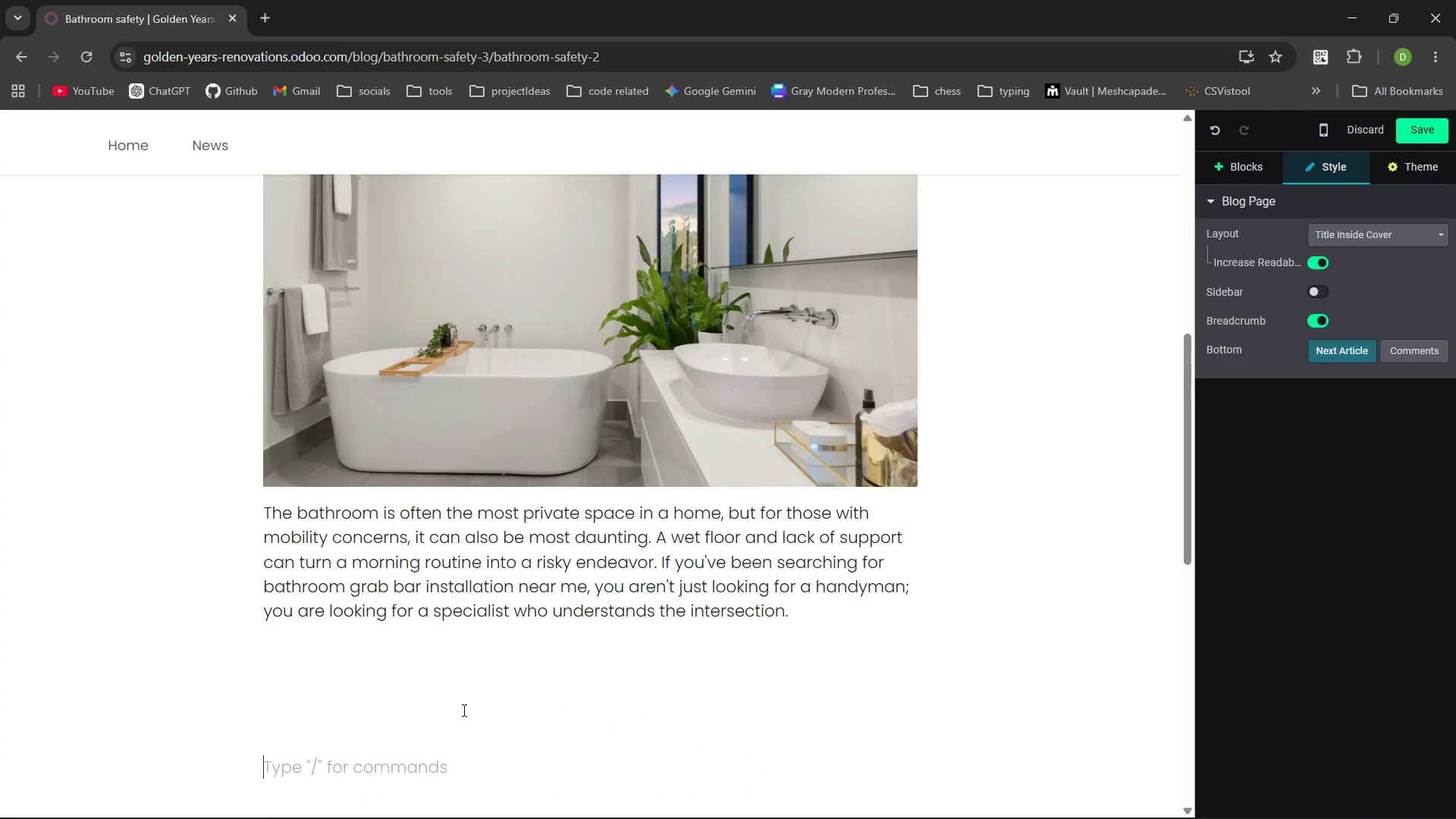 
key(ArrowDown)
 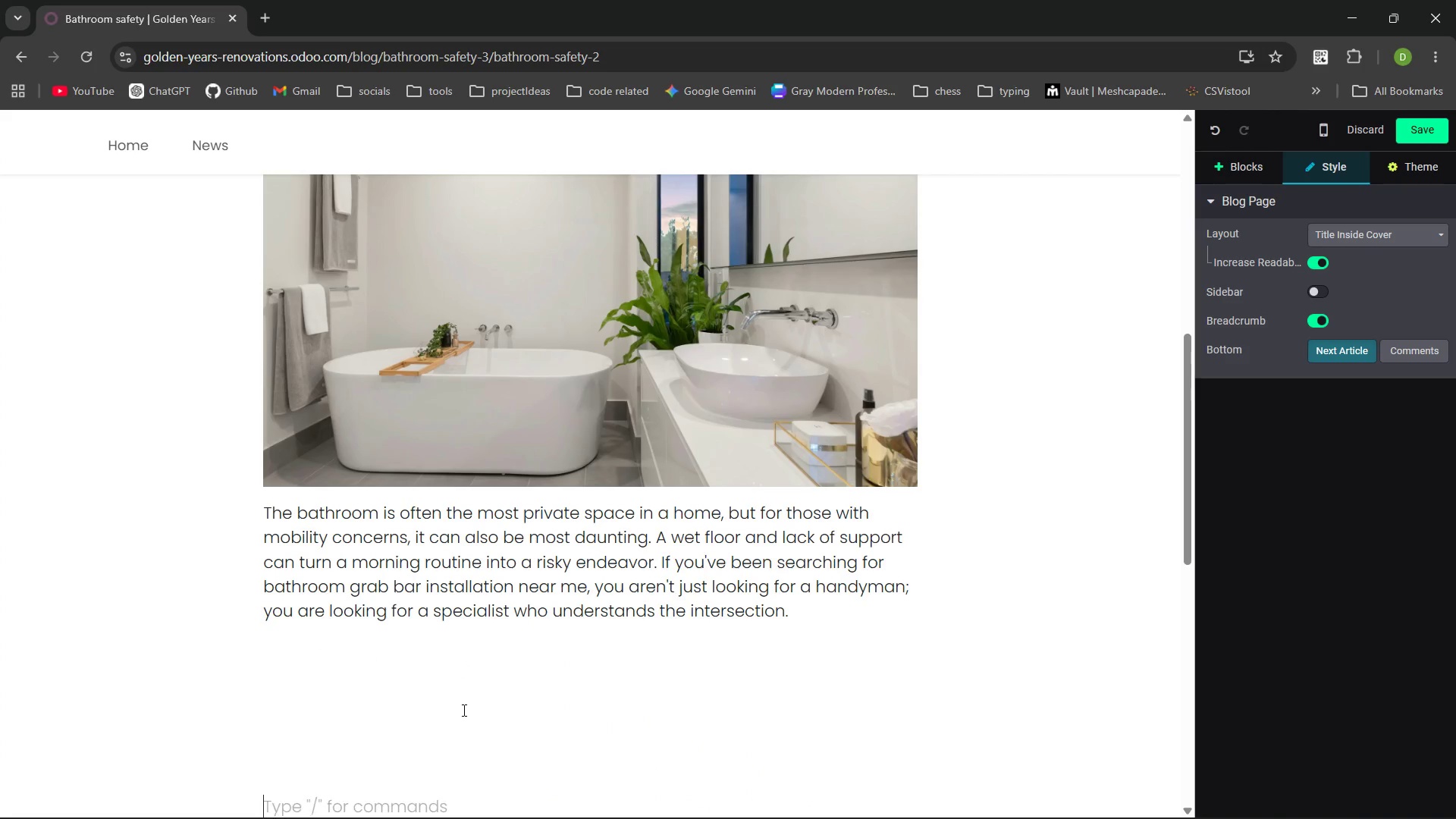 
key(ArrowDown)
 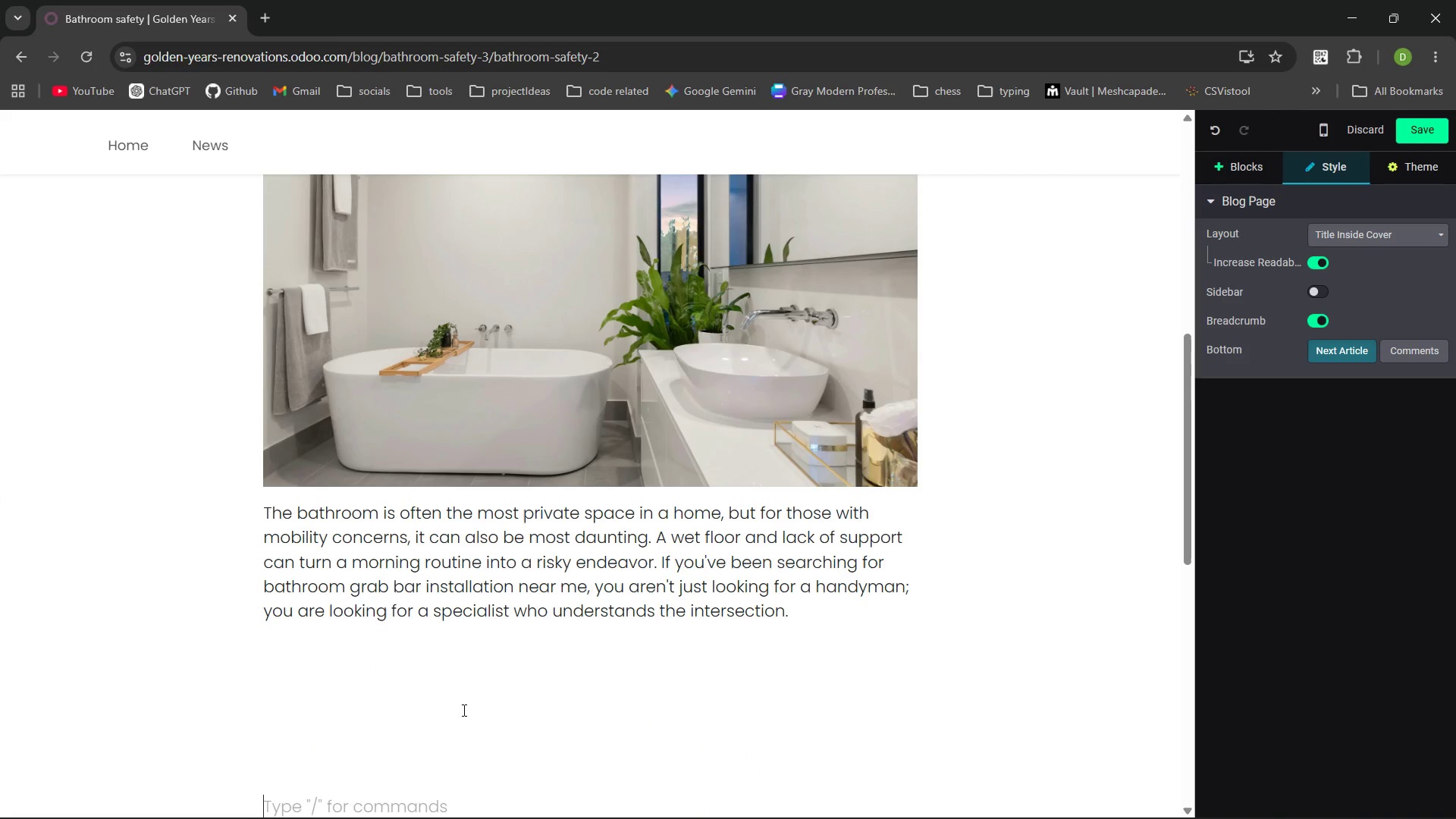 
key(ArrowDown)
 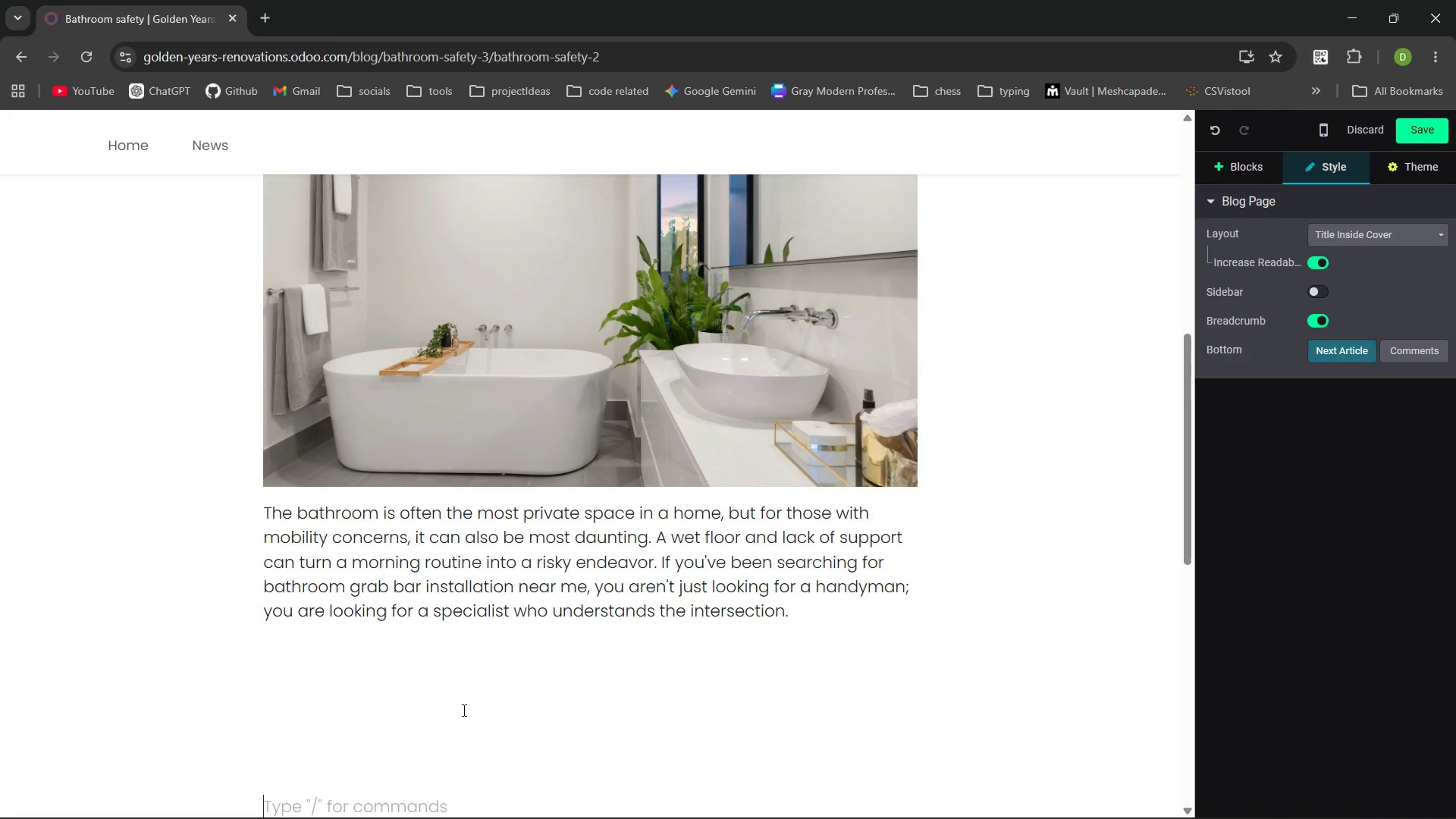 
key(ArrowDown)
 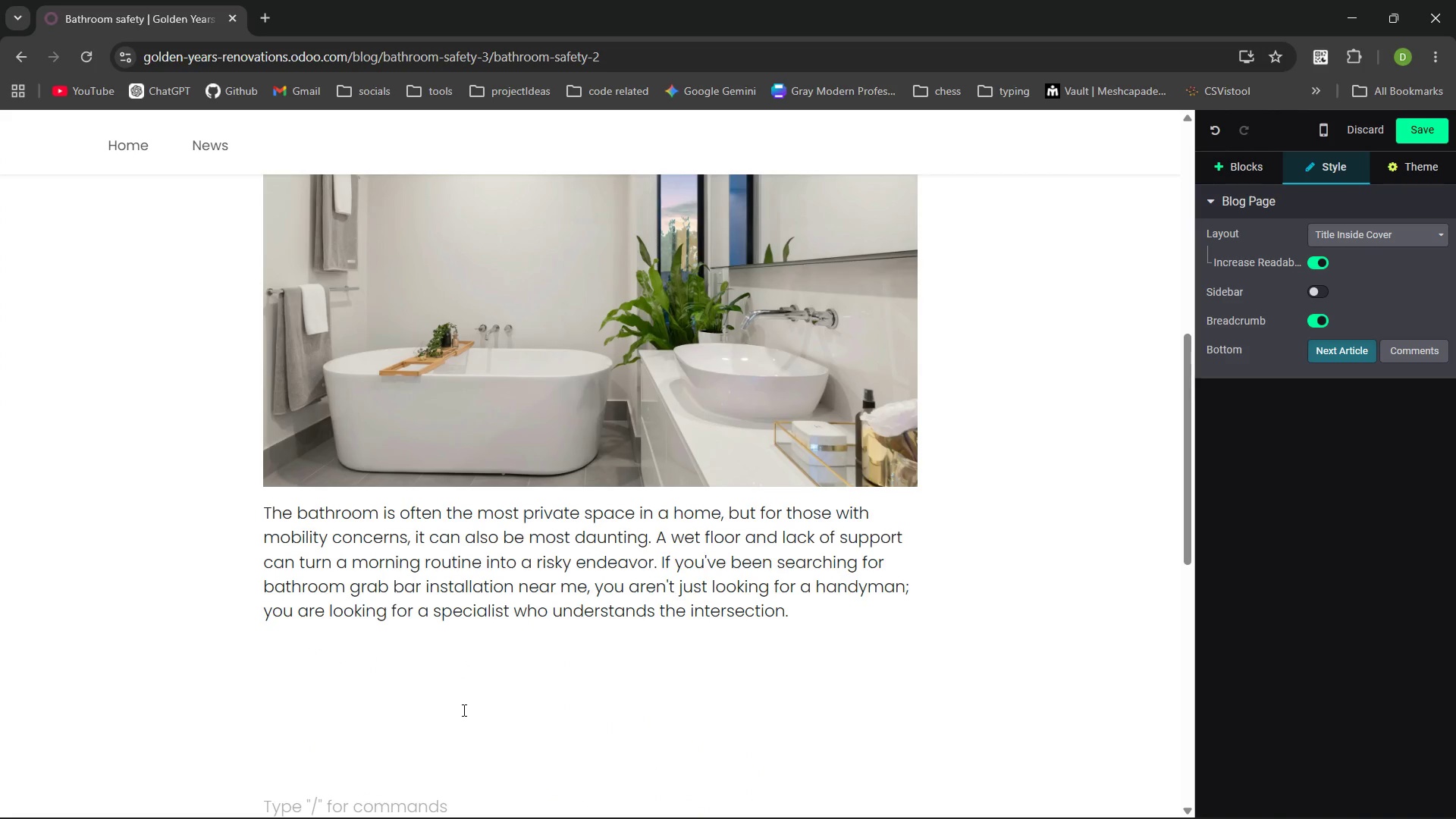 
key(ArrowDown)
 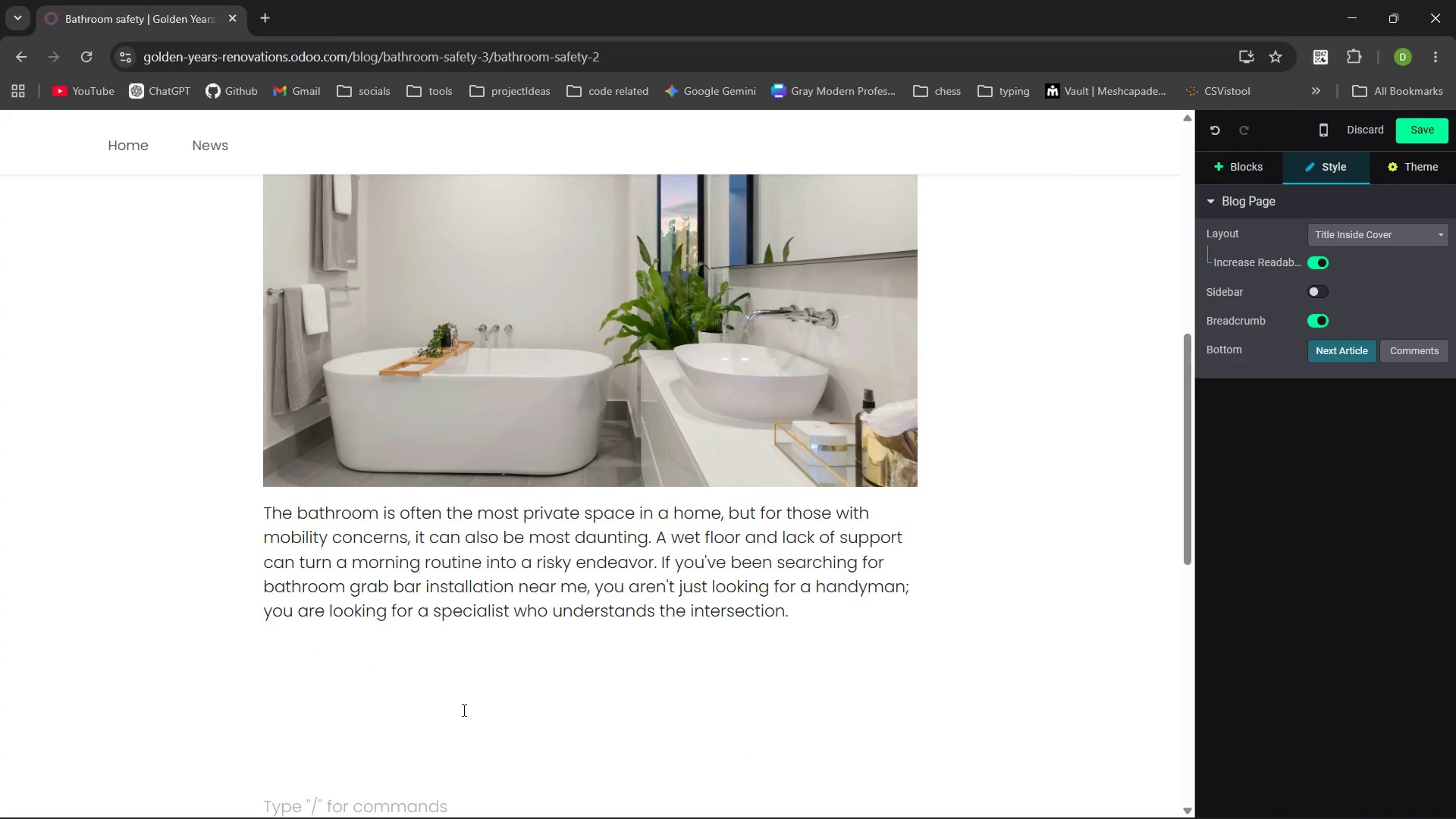 
key(ArrowDown)
 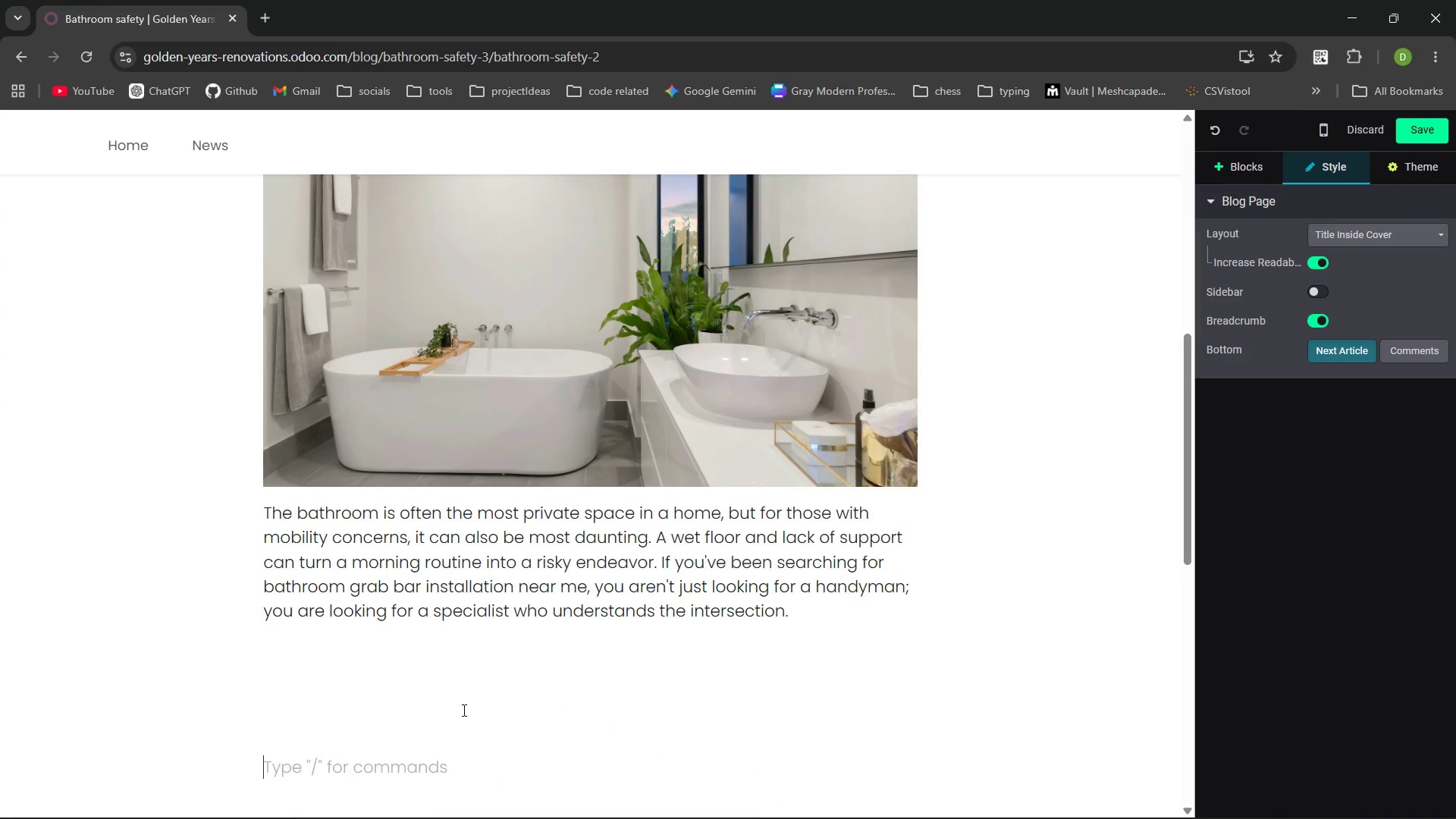 
key(ArrowUp)
 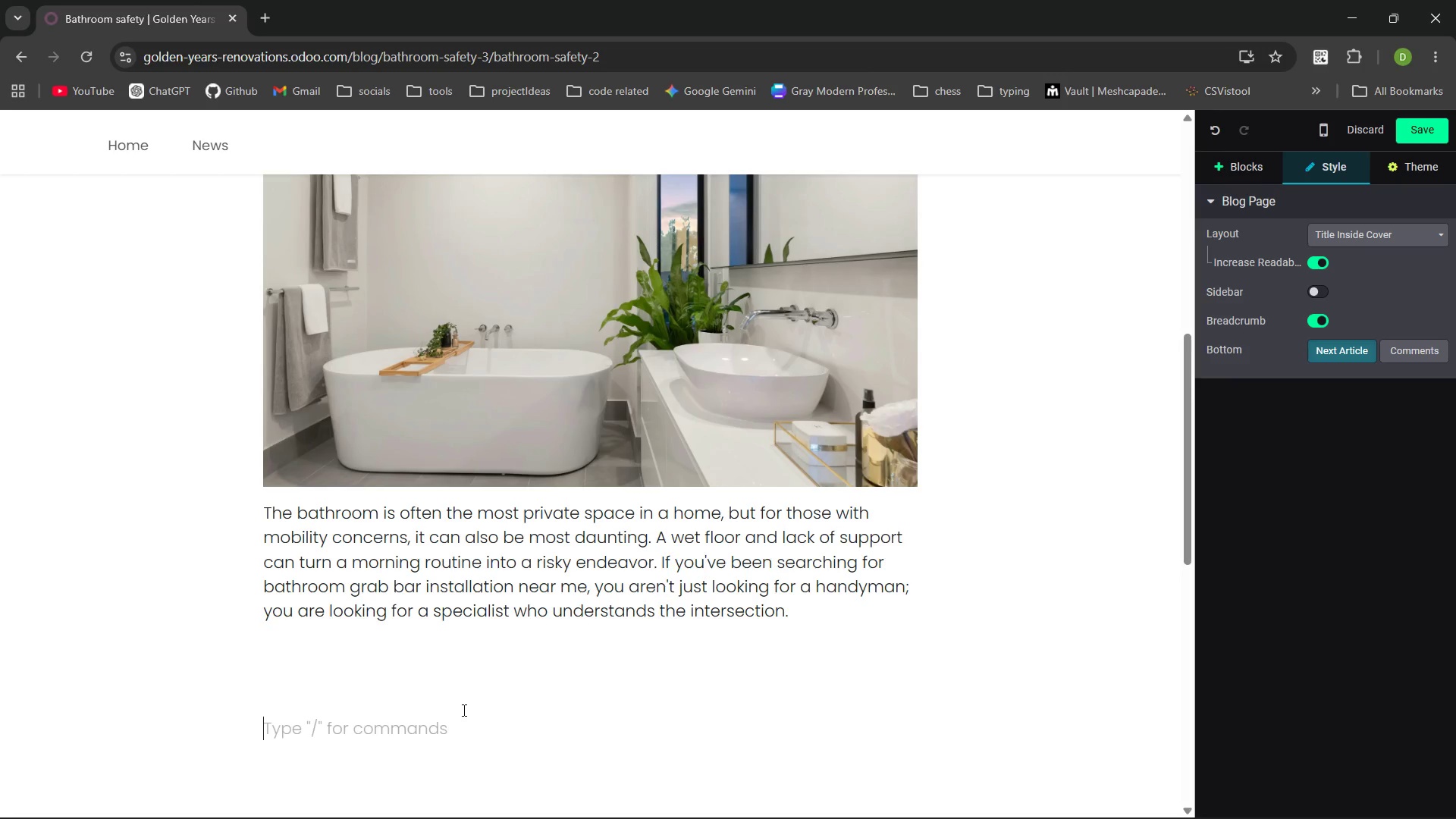 
key(ArrowUp)
 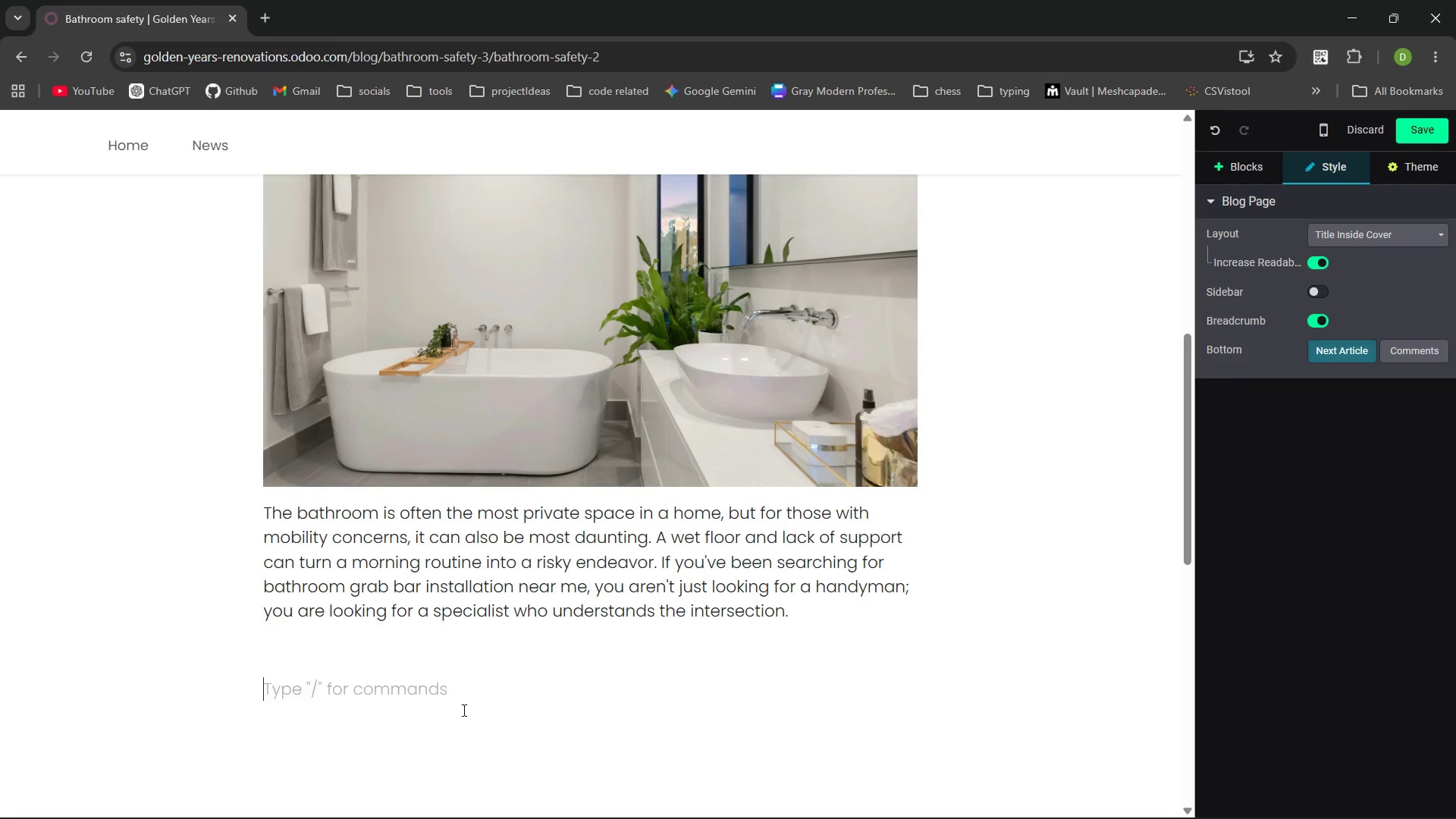 
key(ArrowUp)
 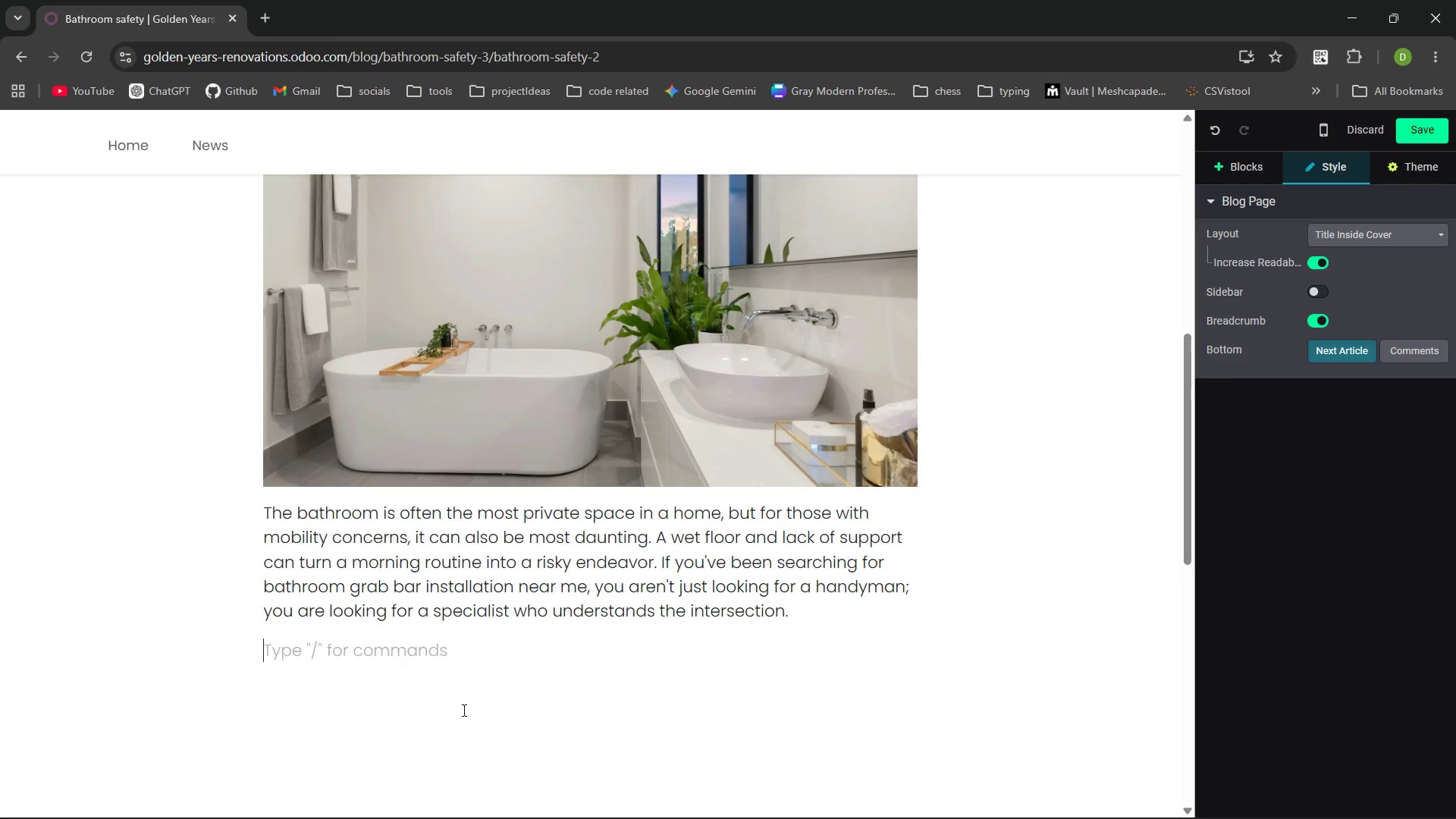 
key(ArrowUp)
 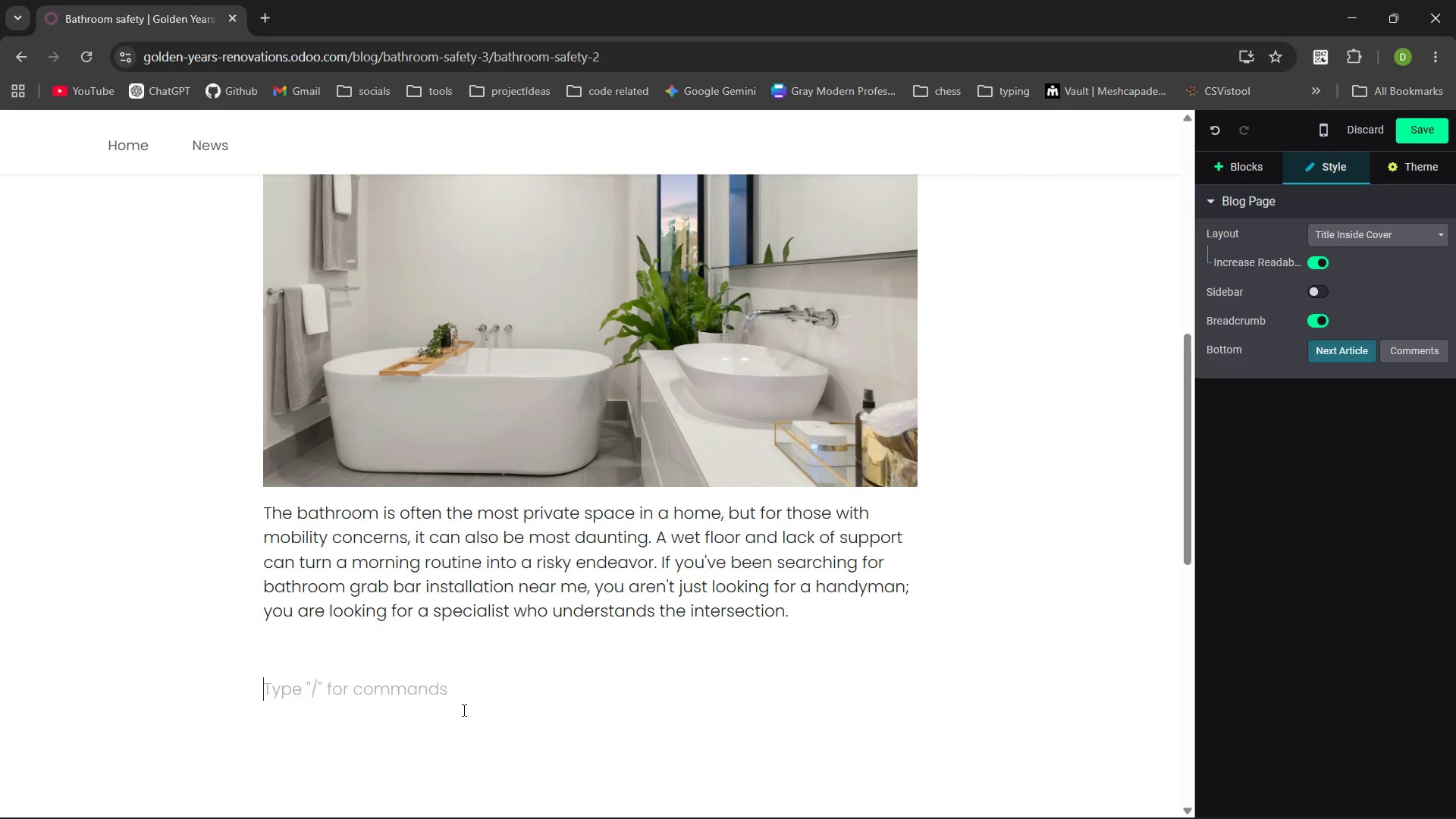 
key(ArrowDown)
 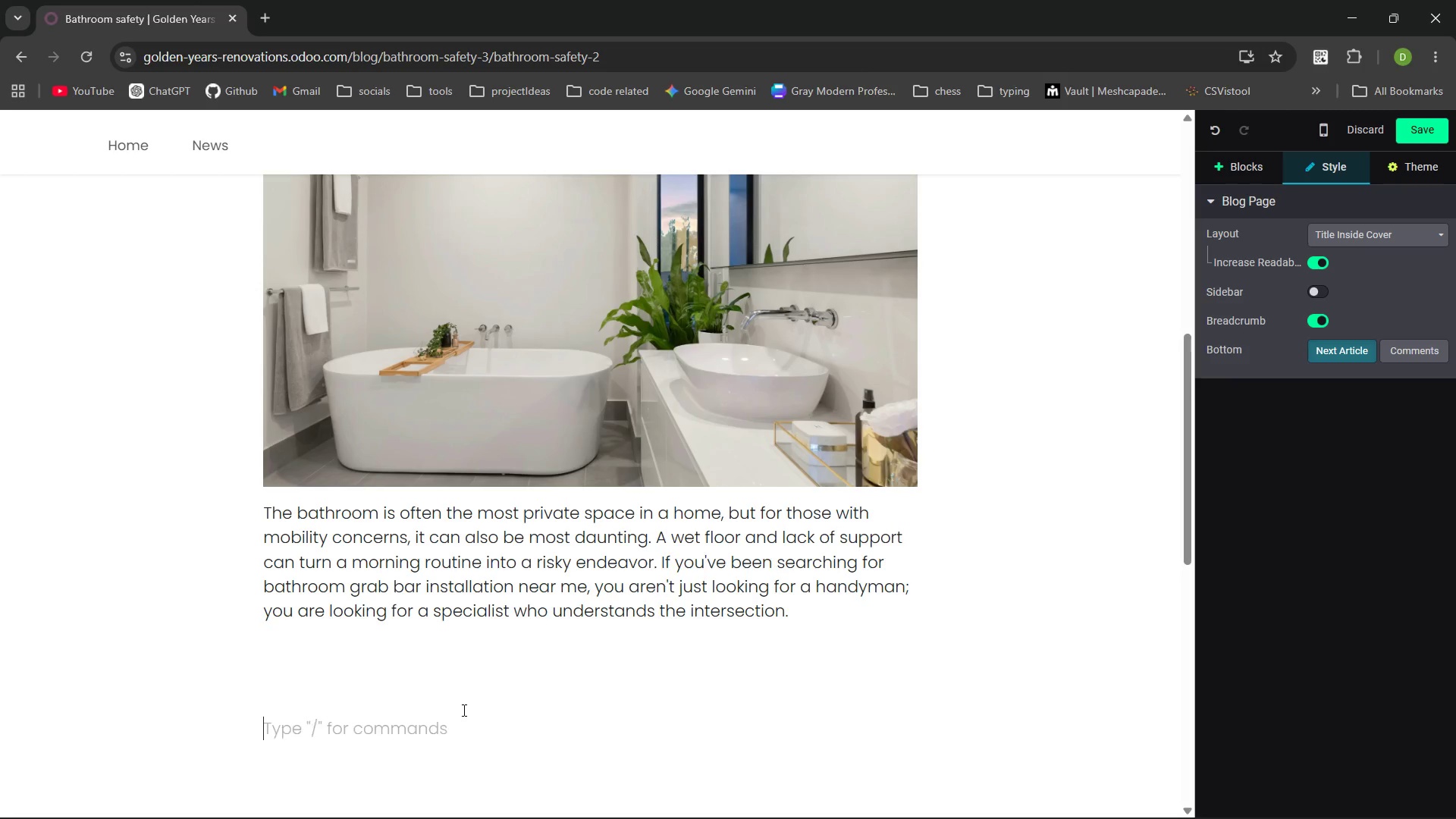 
key(ArrowDown)
 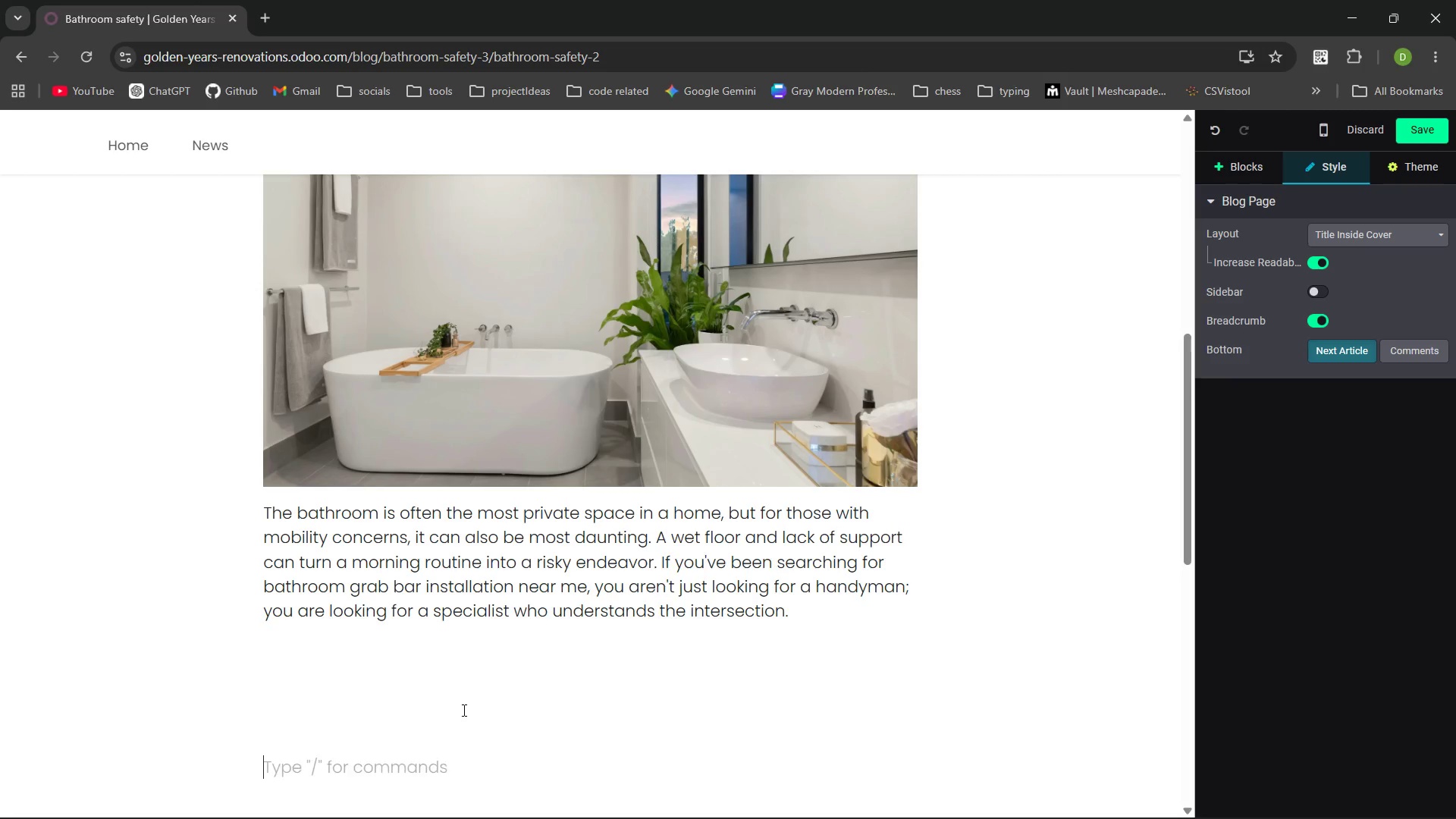 
key(ArrowDown)
 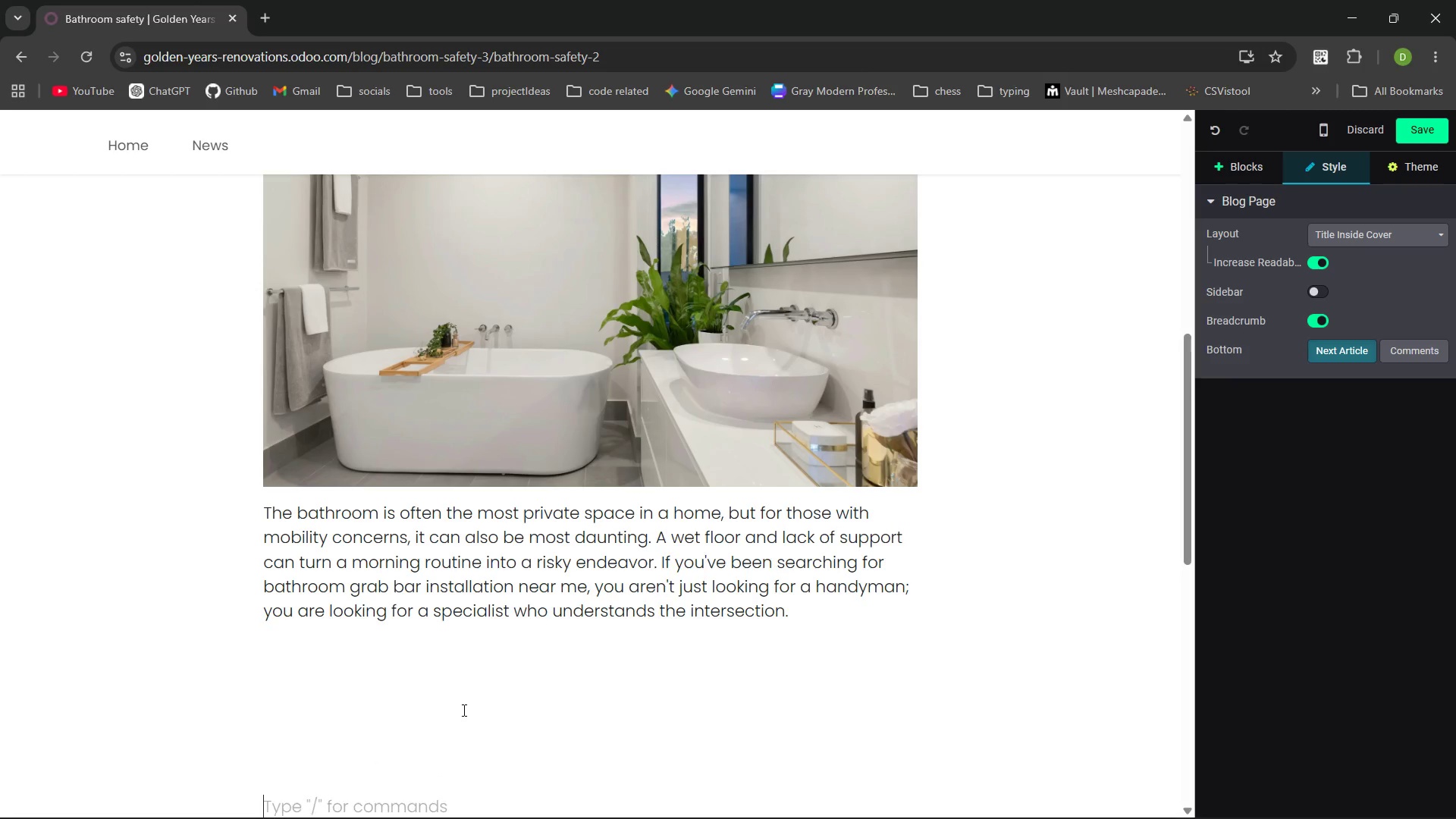 
key(ArrowDown)
 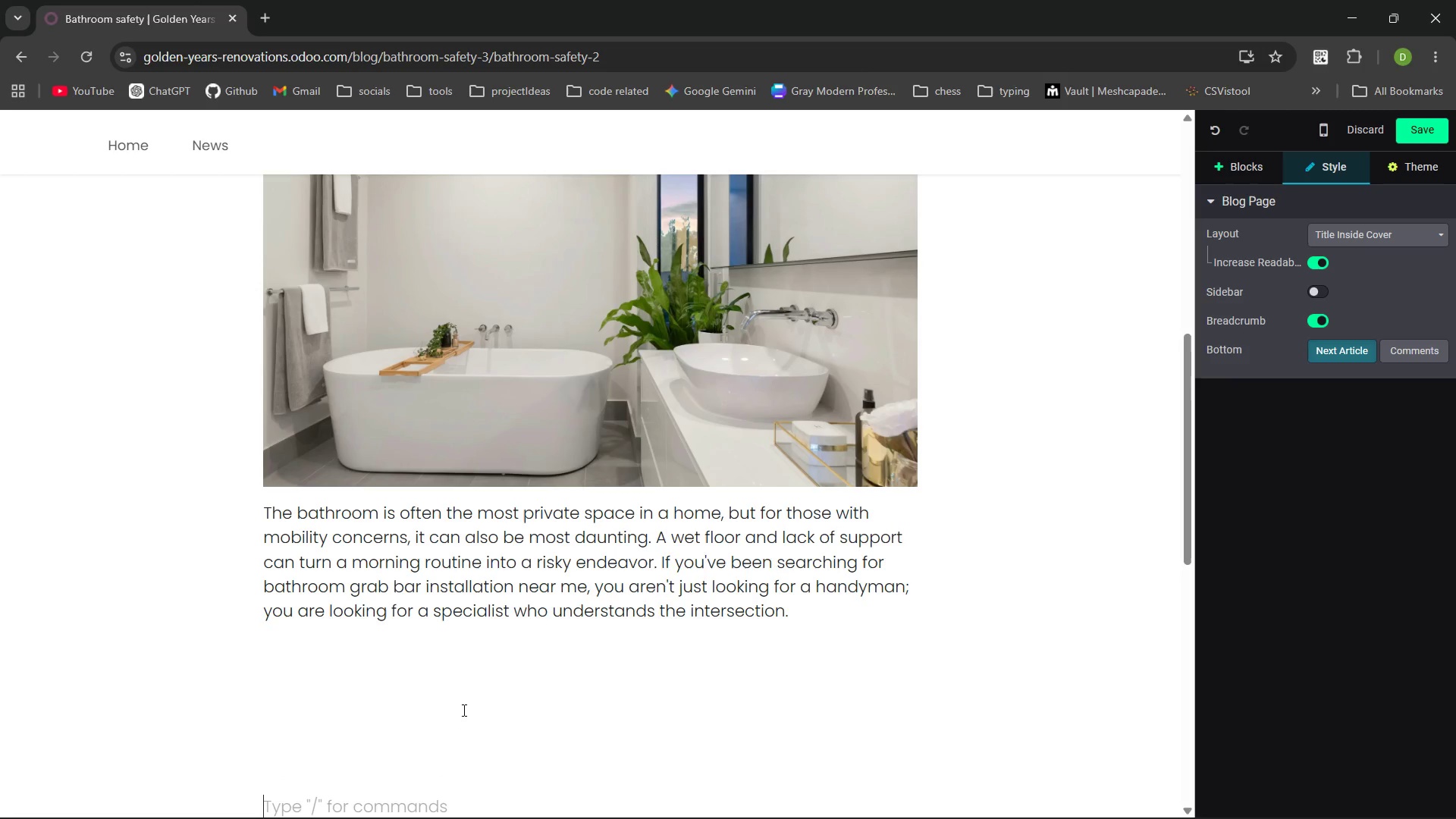 
key(ArrowDown)
 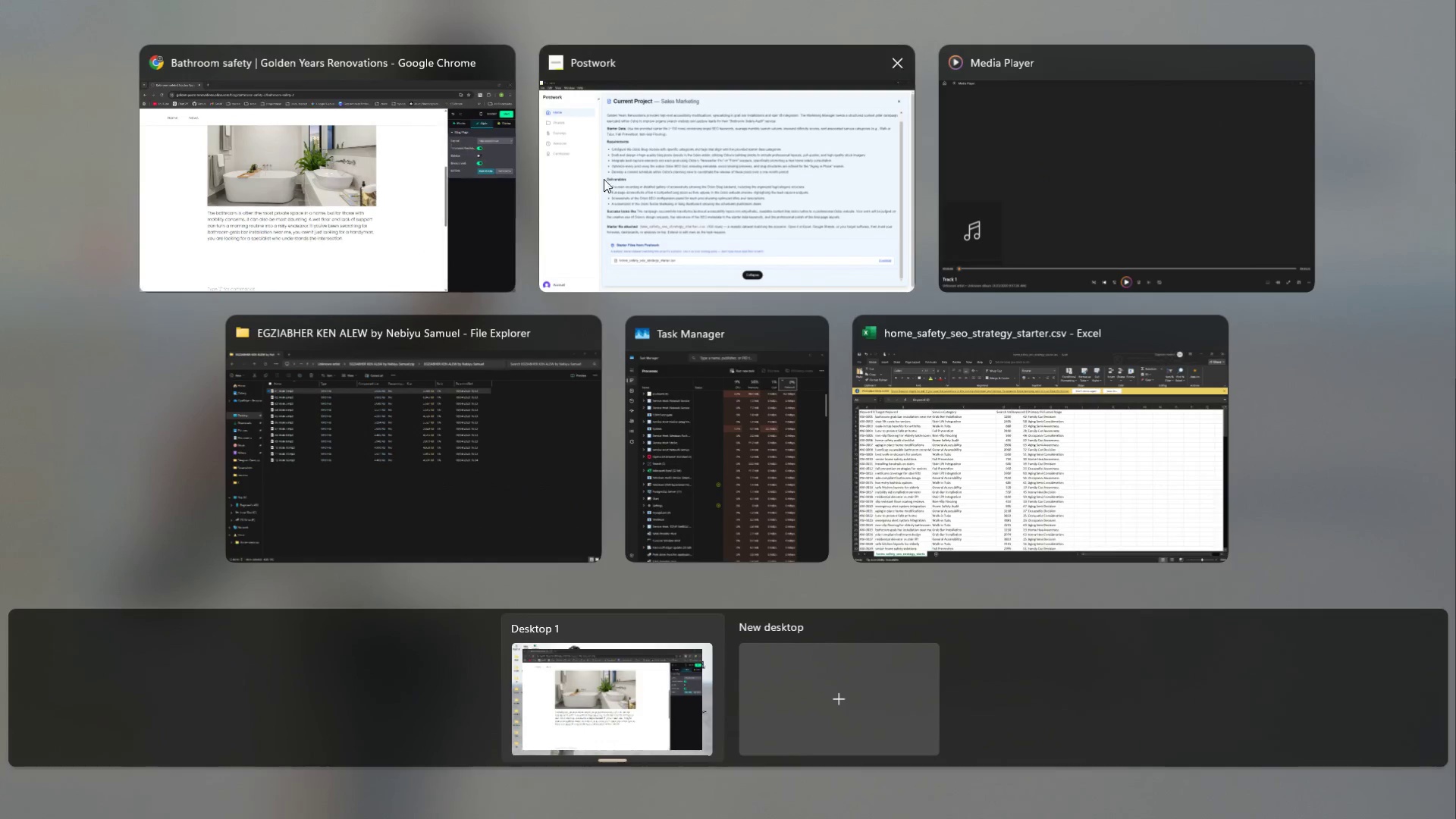 
left_click([610, 169])